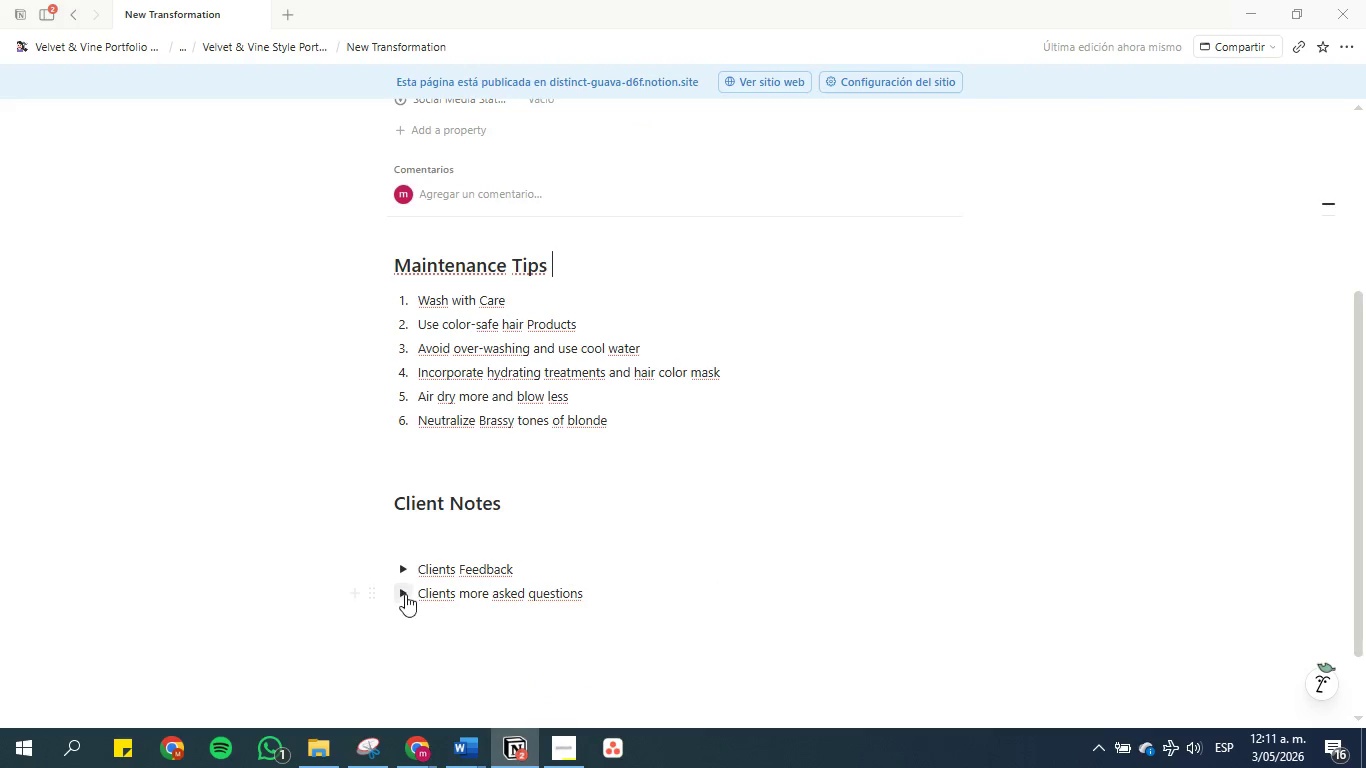 
left_click([404, 561])
 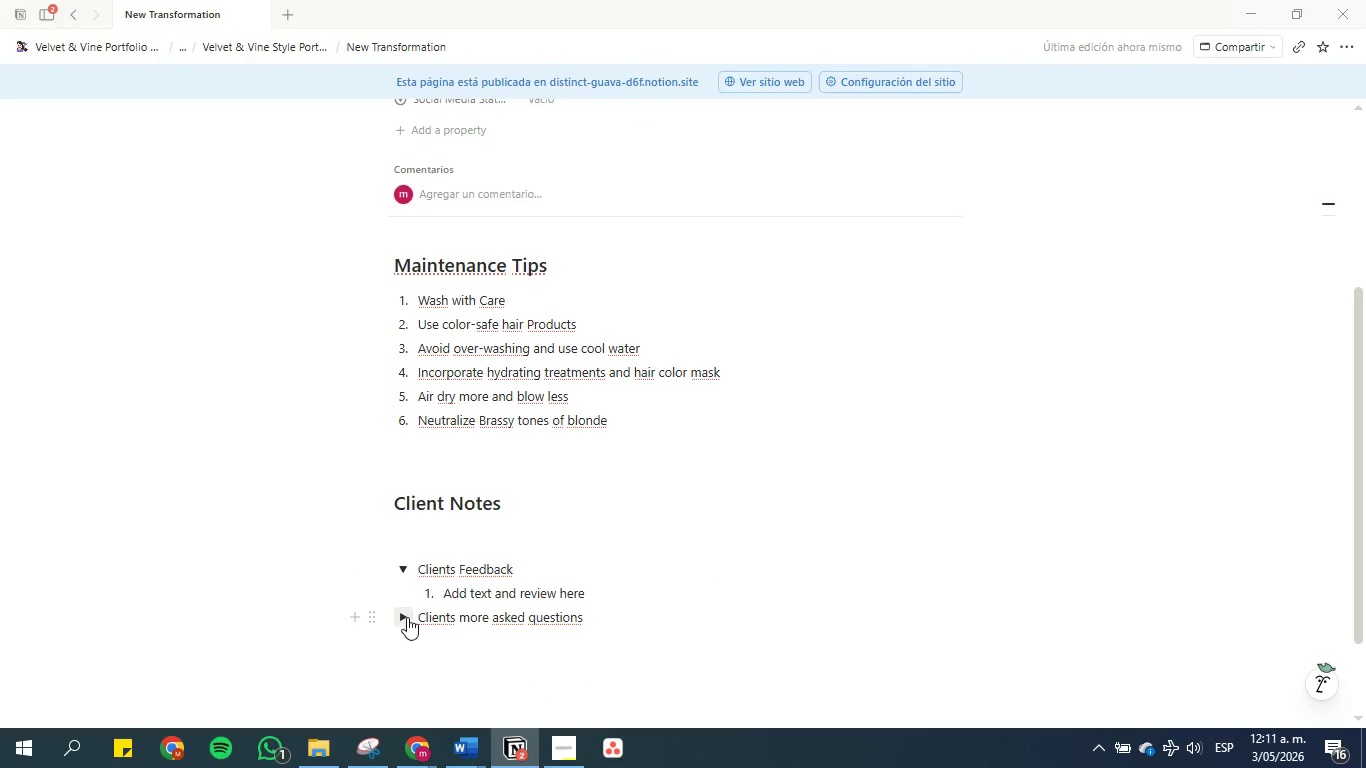 
left_click([407, 617])
 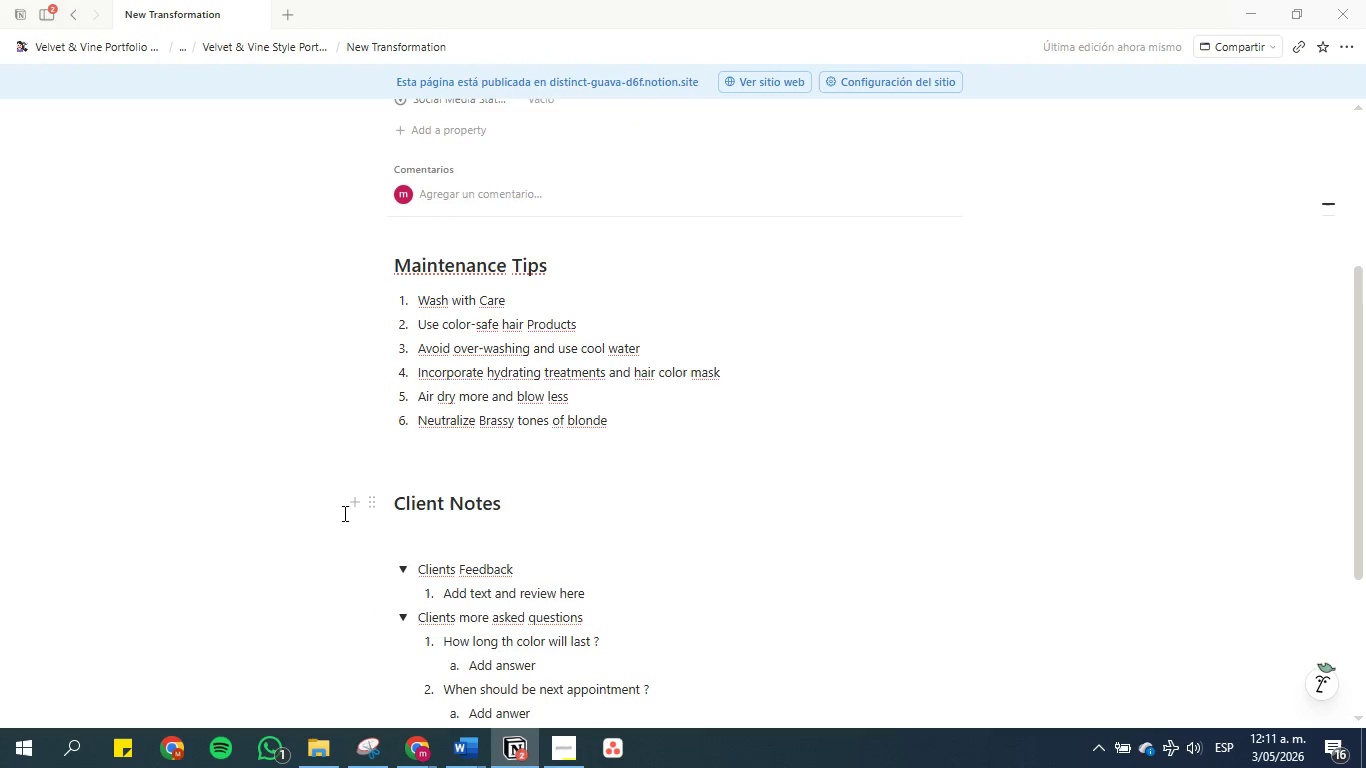 
scroll: coordinate [343, 513], scroll_direction: down, amount: 1.0
 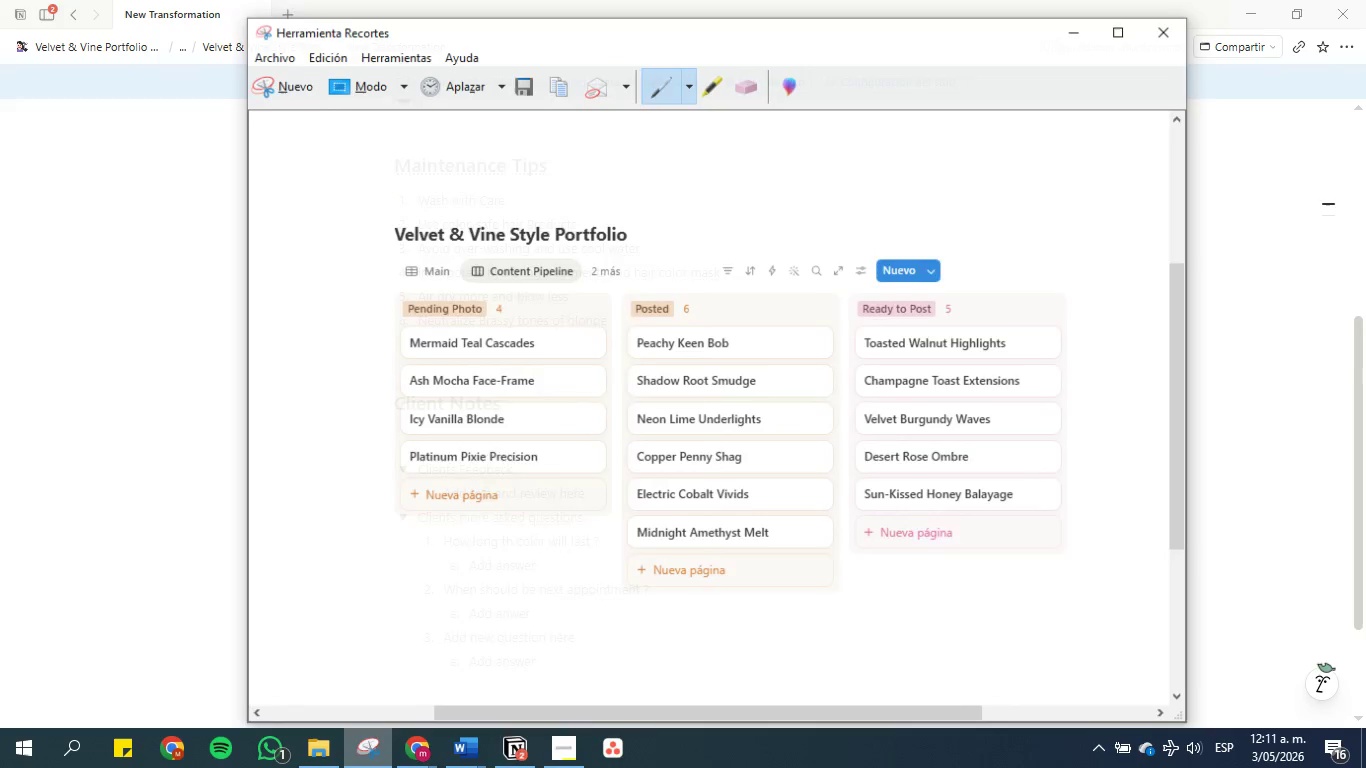 
left_click([300, 79])
 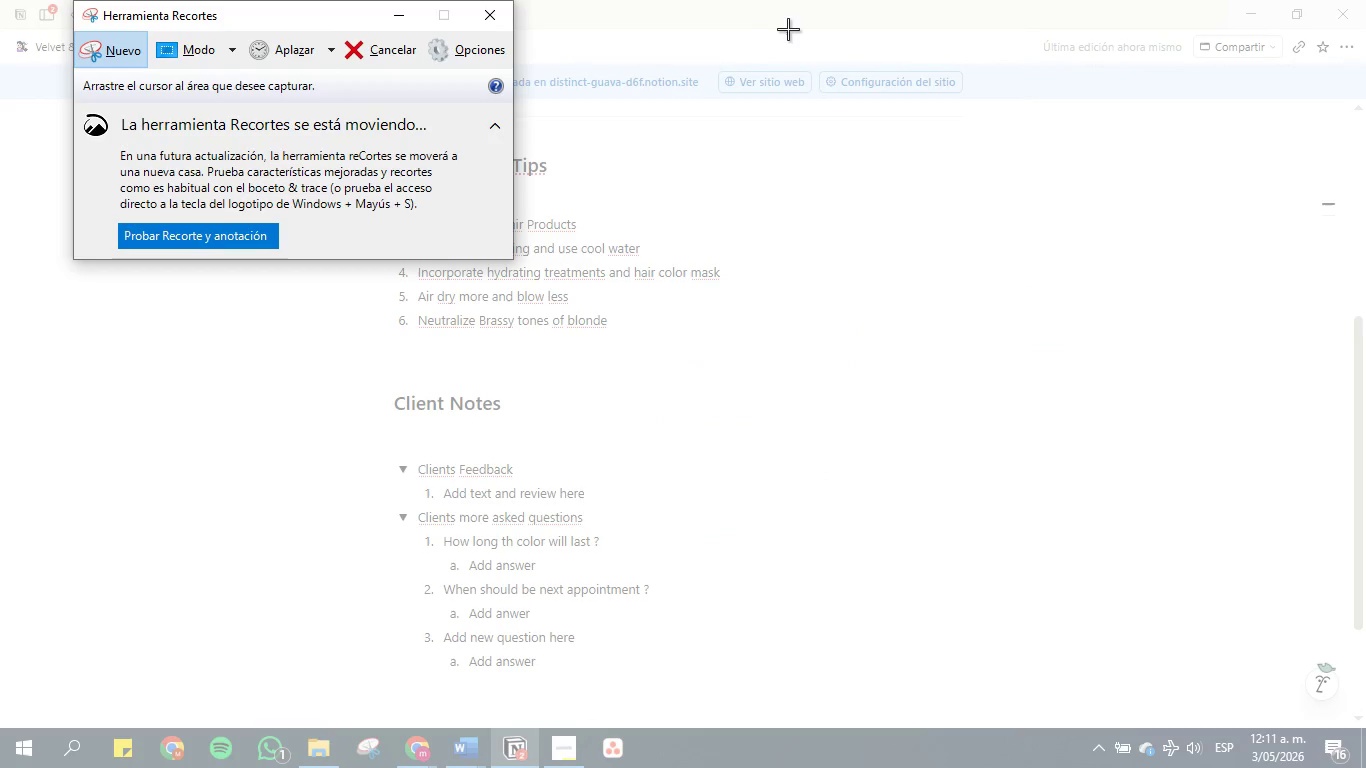 
left_click_drag(start_coordinate=[811, 27], to_coordinate=[6, 685])
 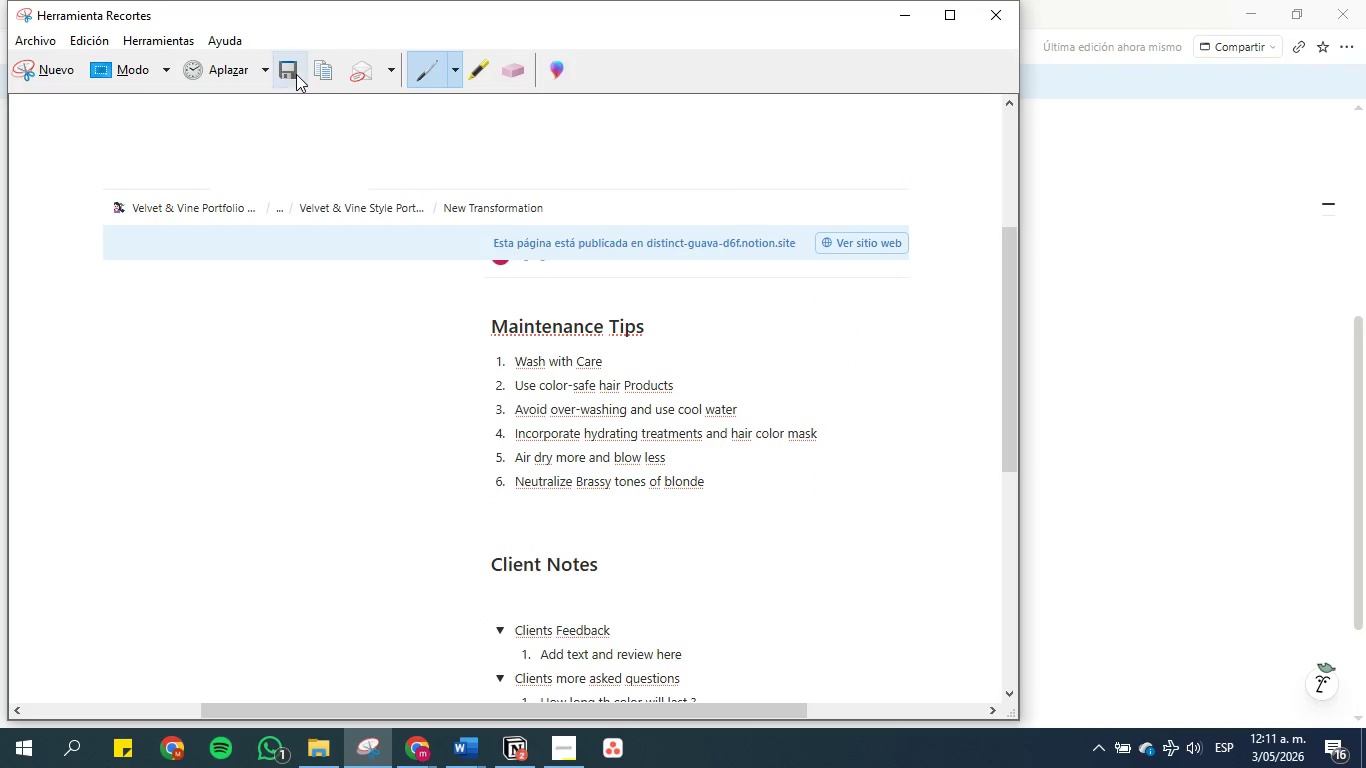 
left_click([321, 72])
 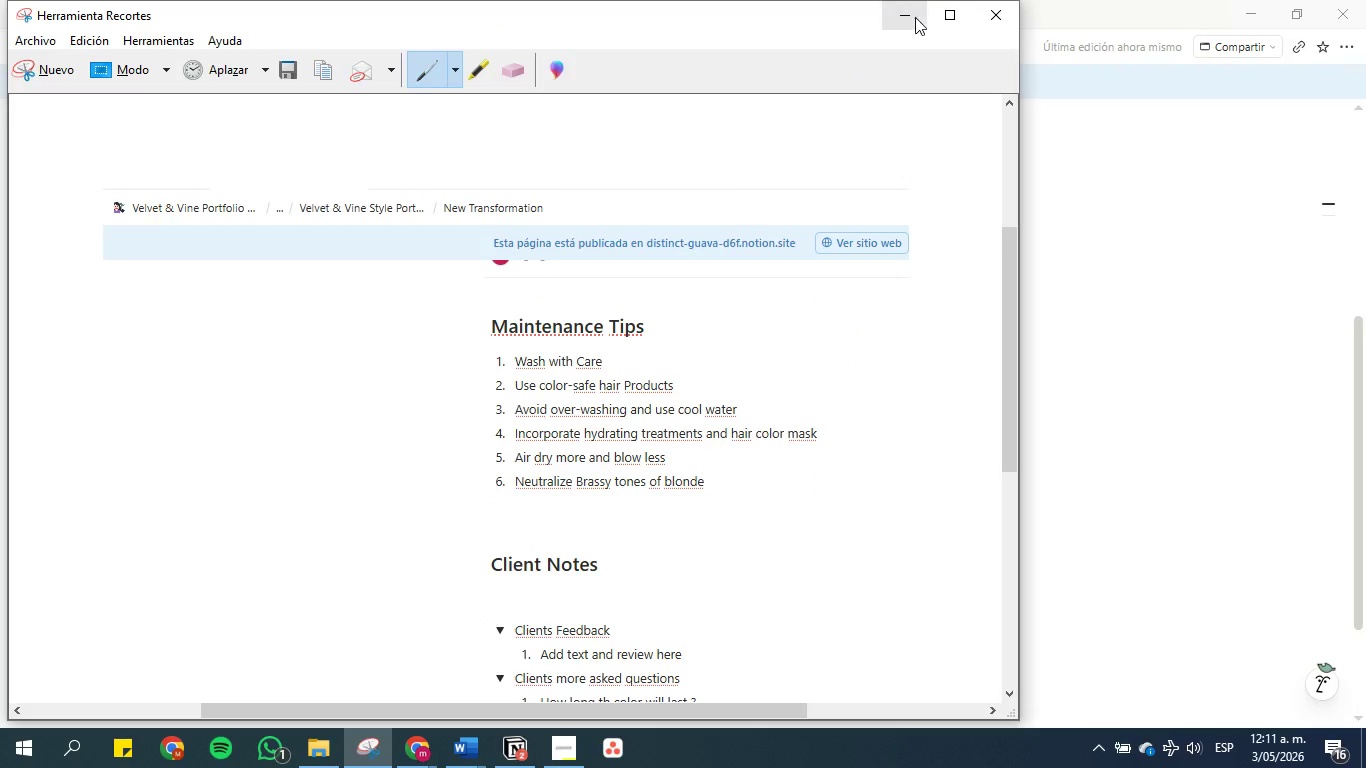 
left_click([911, 13])
 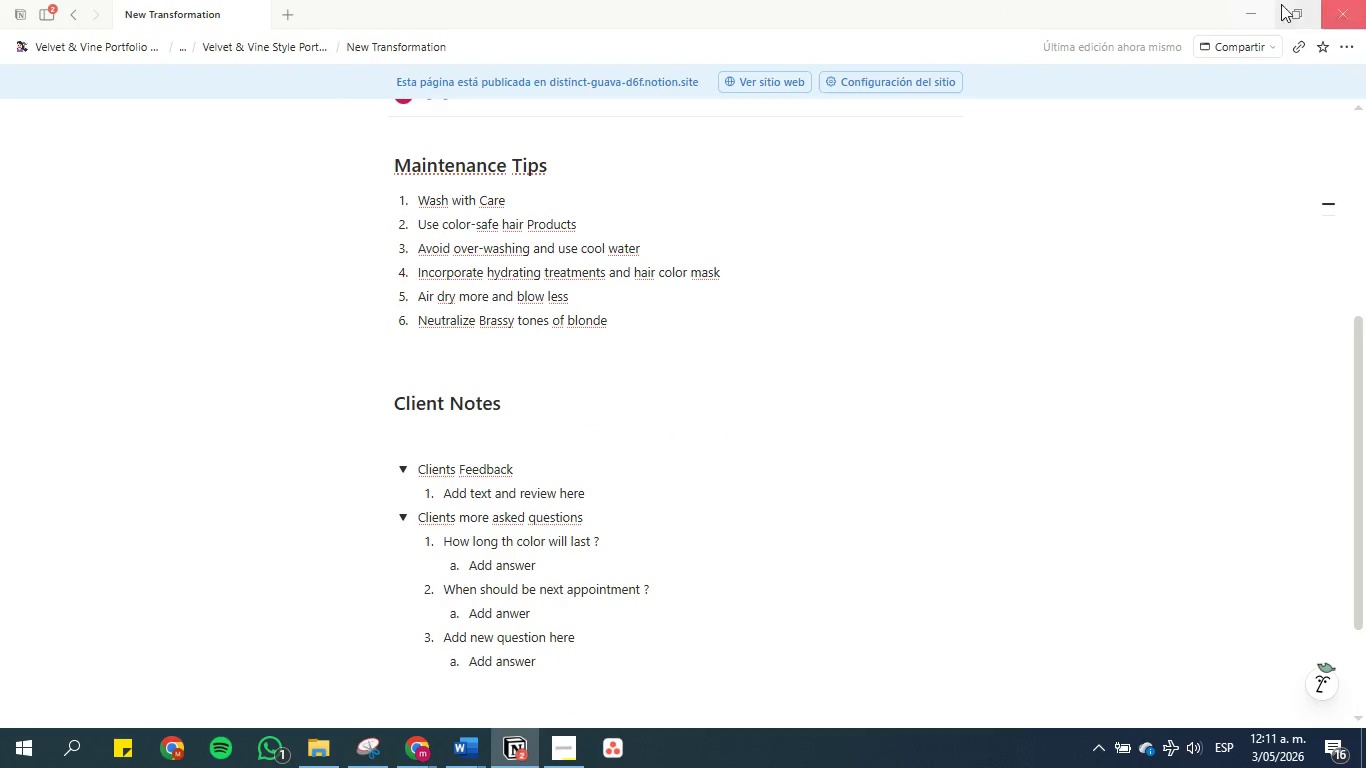 
left_click([1238, 0])
 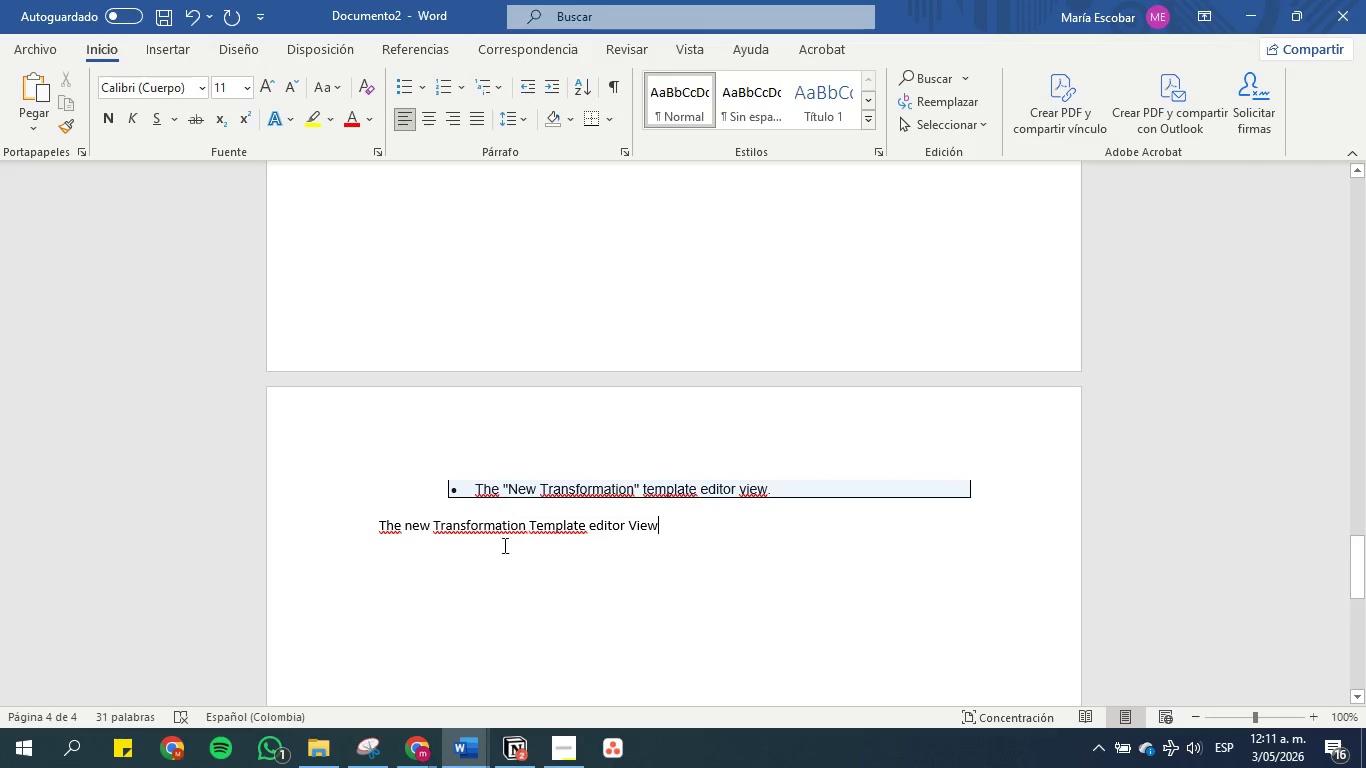 
left_click([498, 578])
 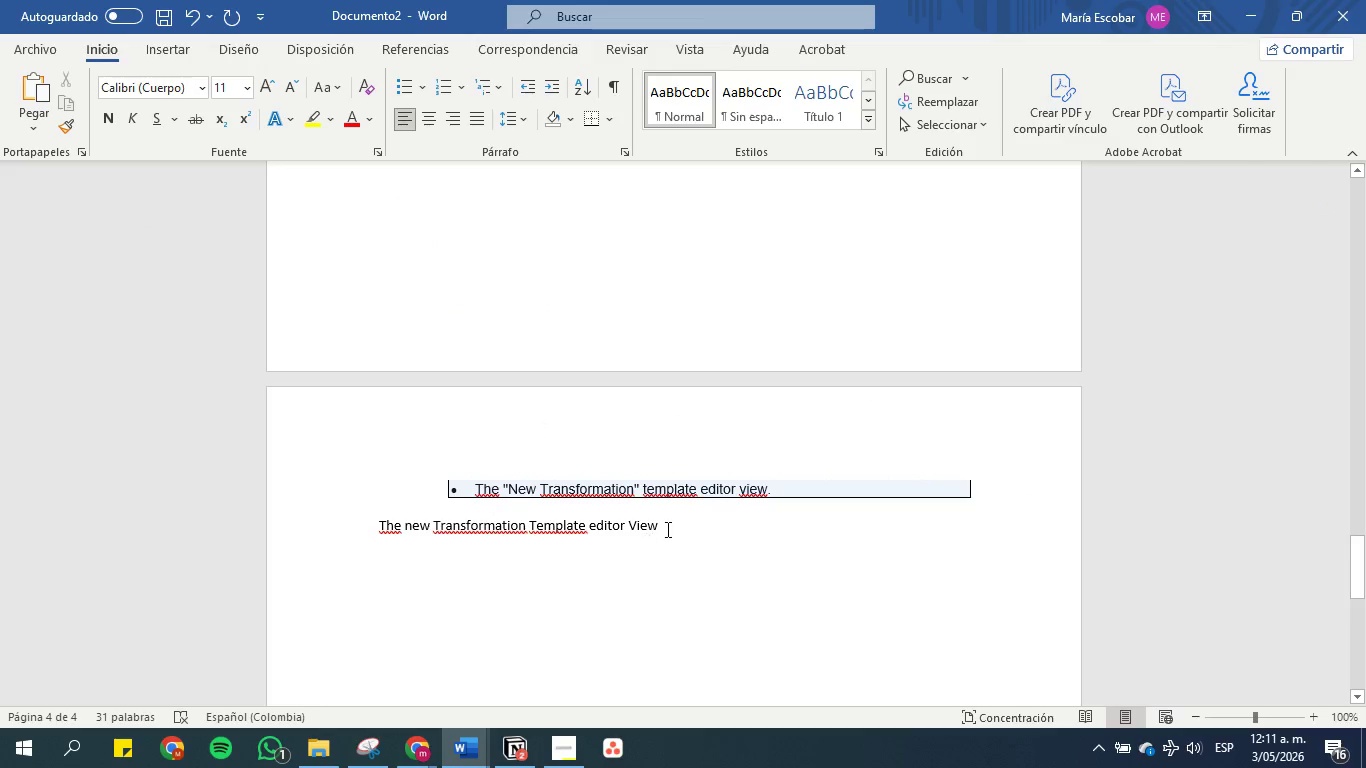 
left_click([670, 528])
 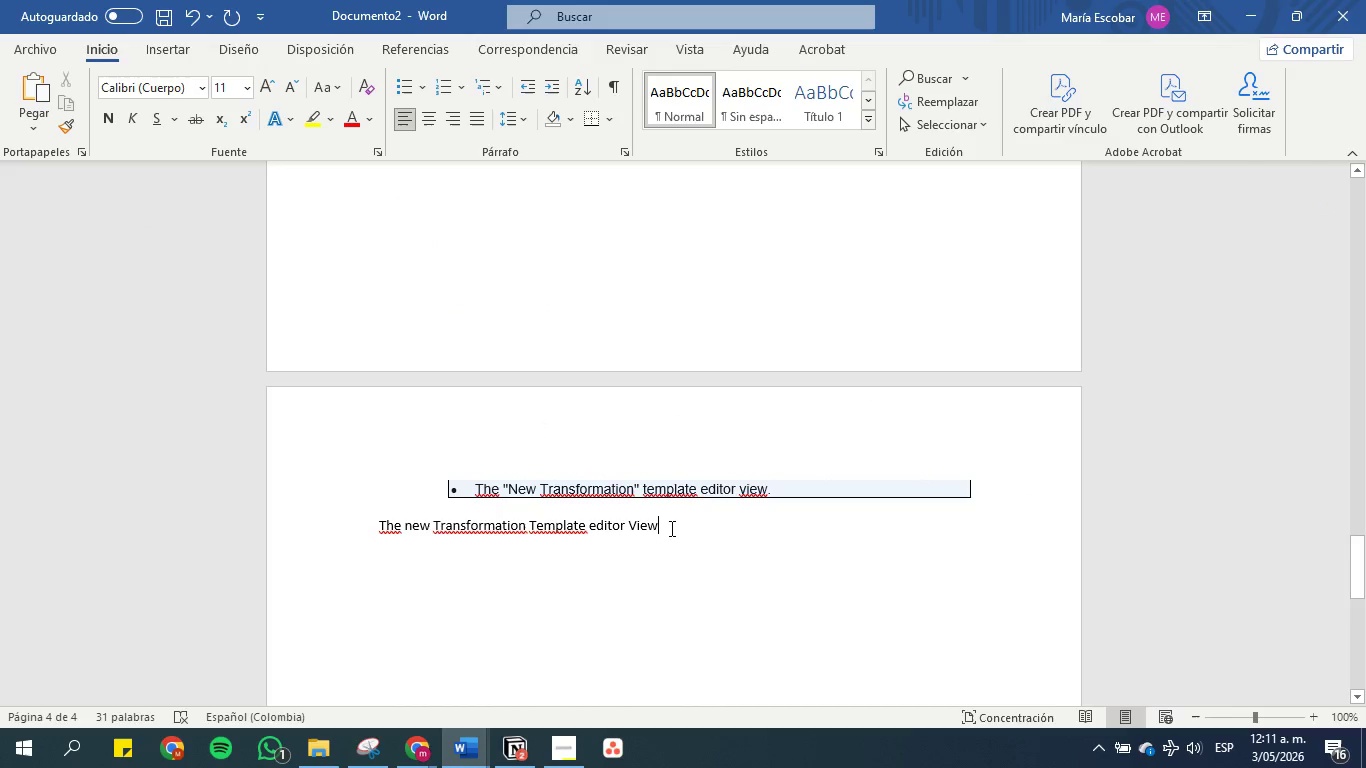 
key(Enter)
 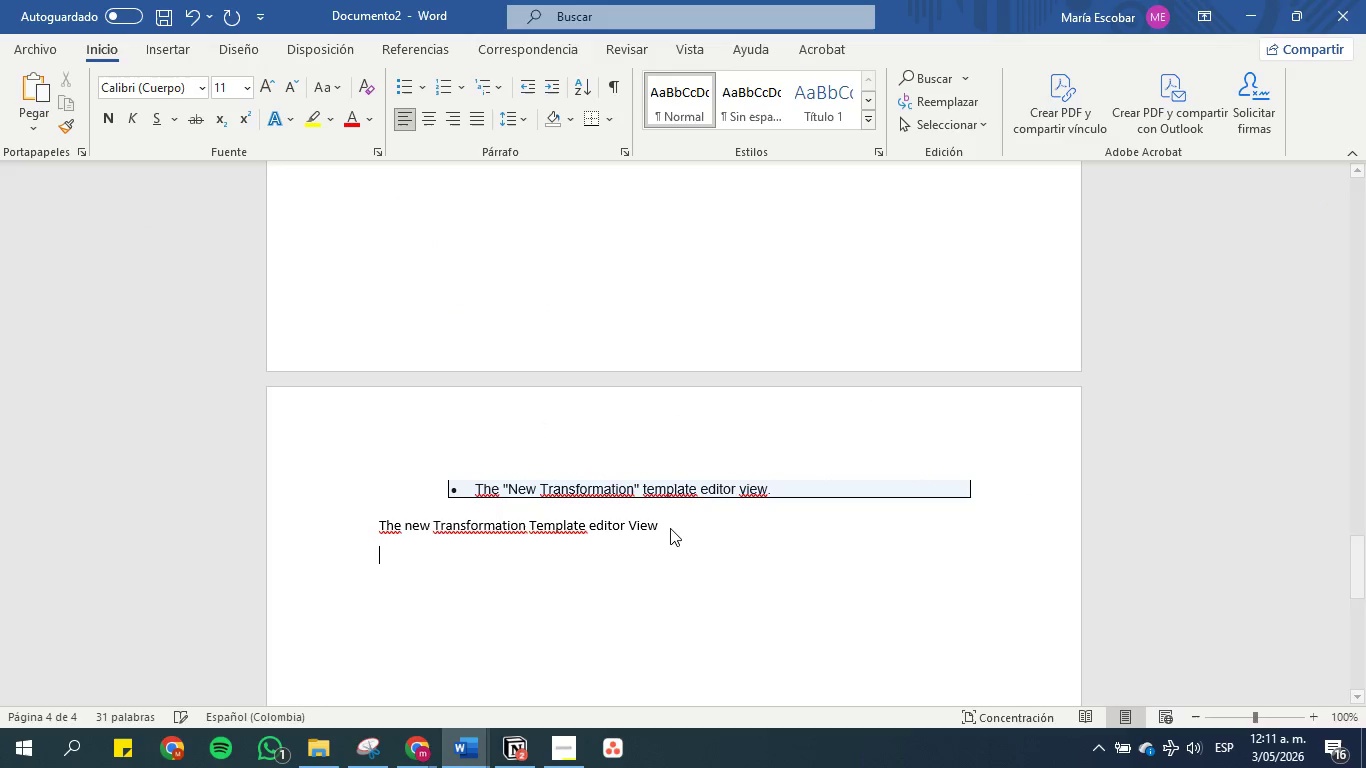 
key(Enter)
 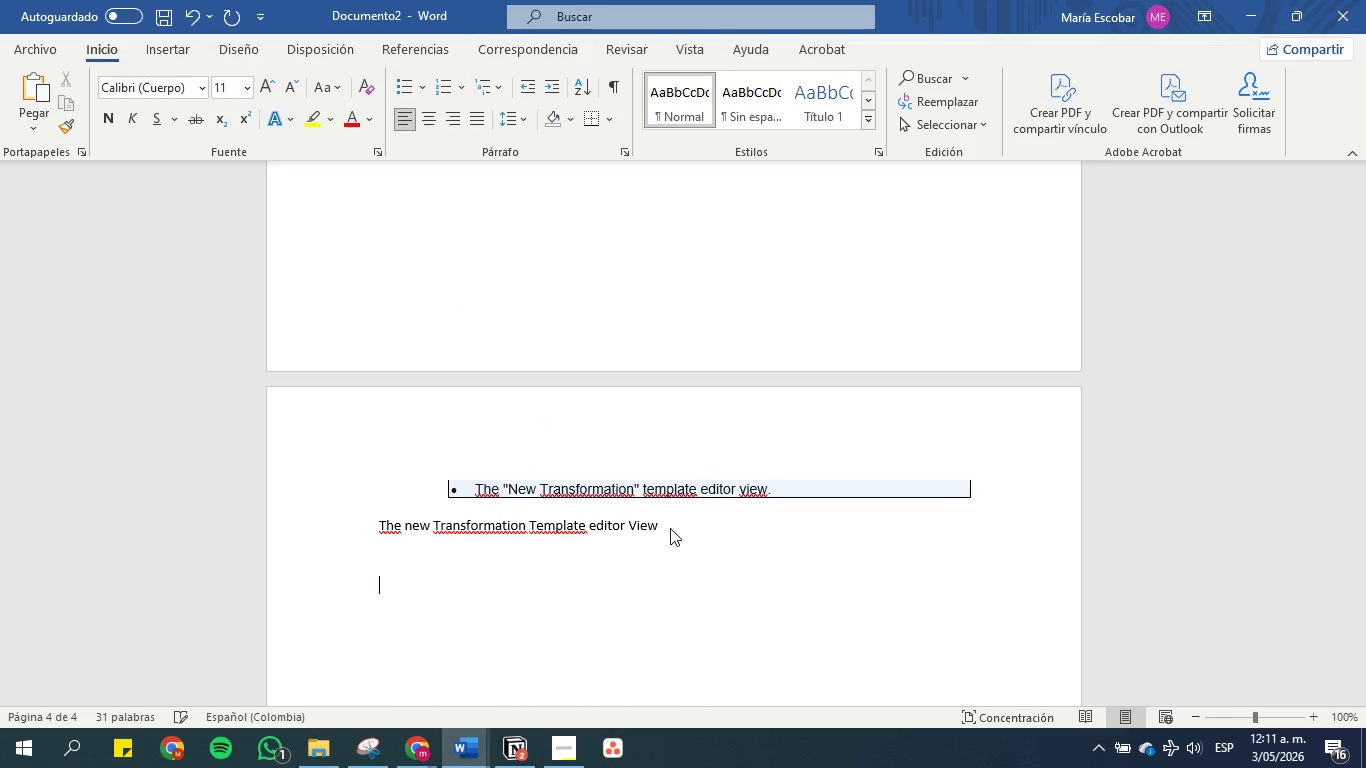 
key(Control+V)
 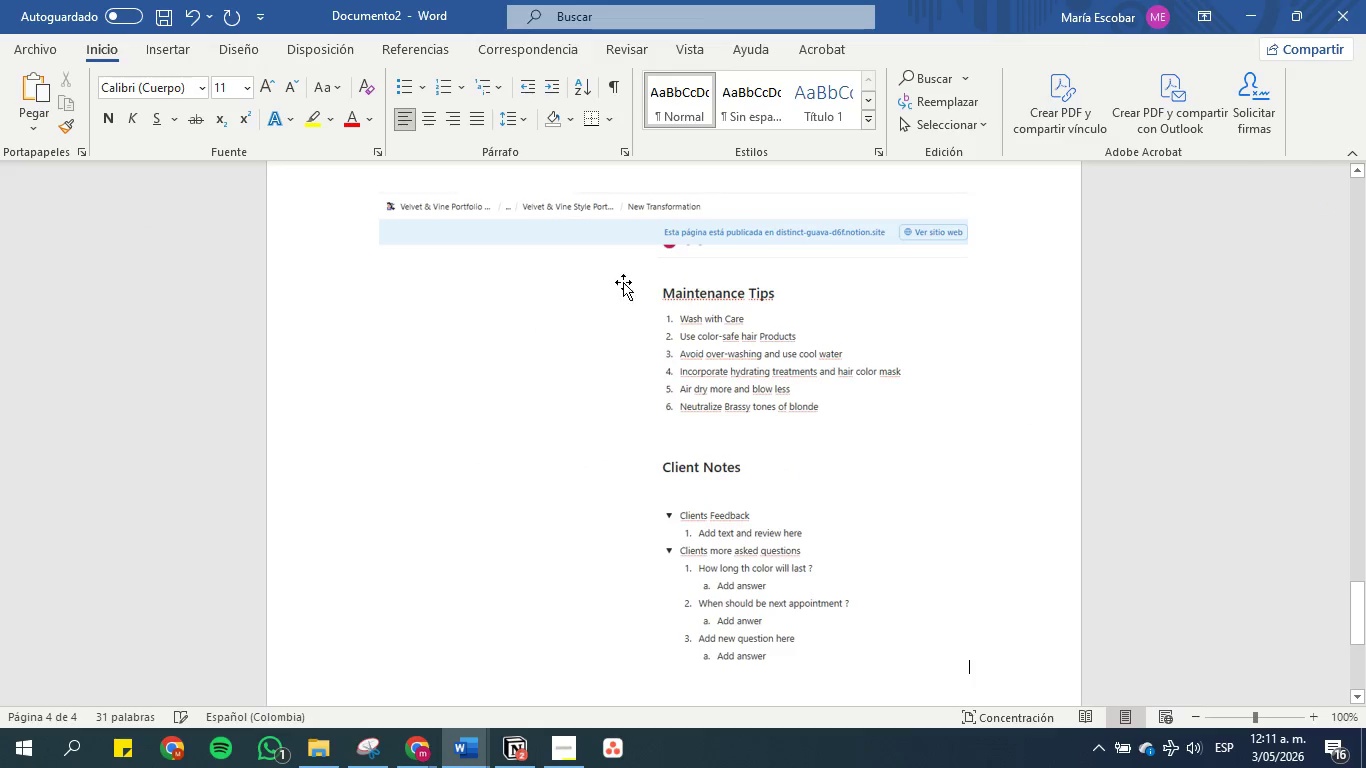 
scroll: coordinate [621, 280], scroll_direction: up, amount: 5.0
 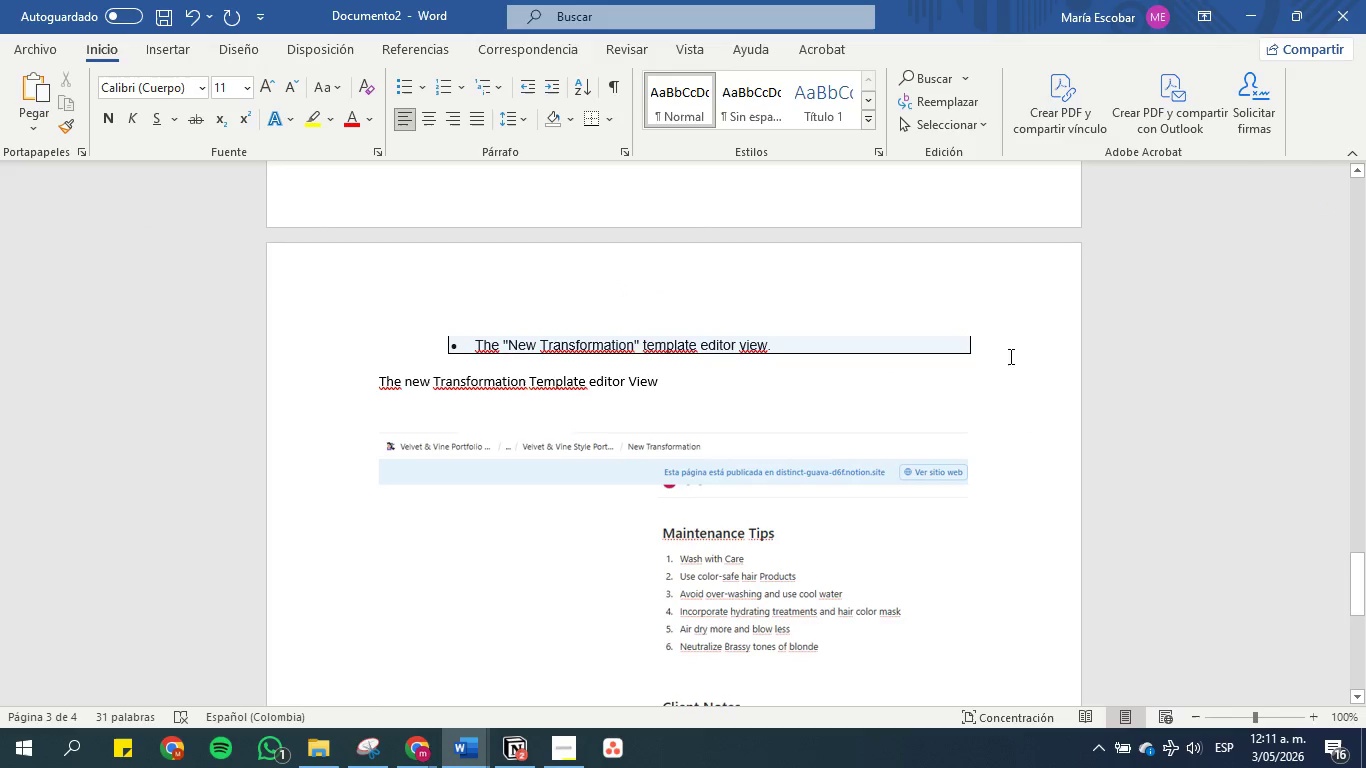 
left_click_drag(start_coordinate=[1003, 338], to_coordinate=[434, 322])
 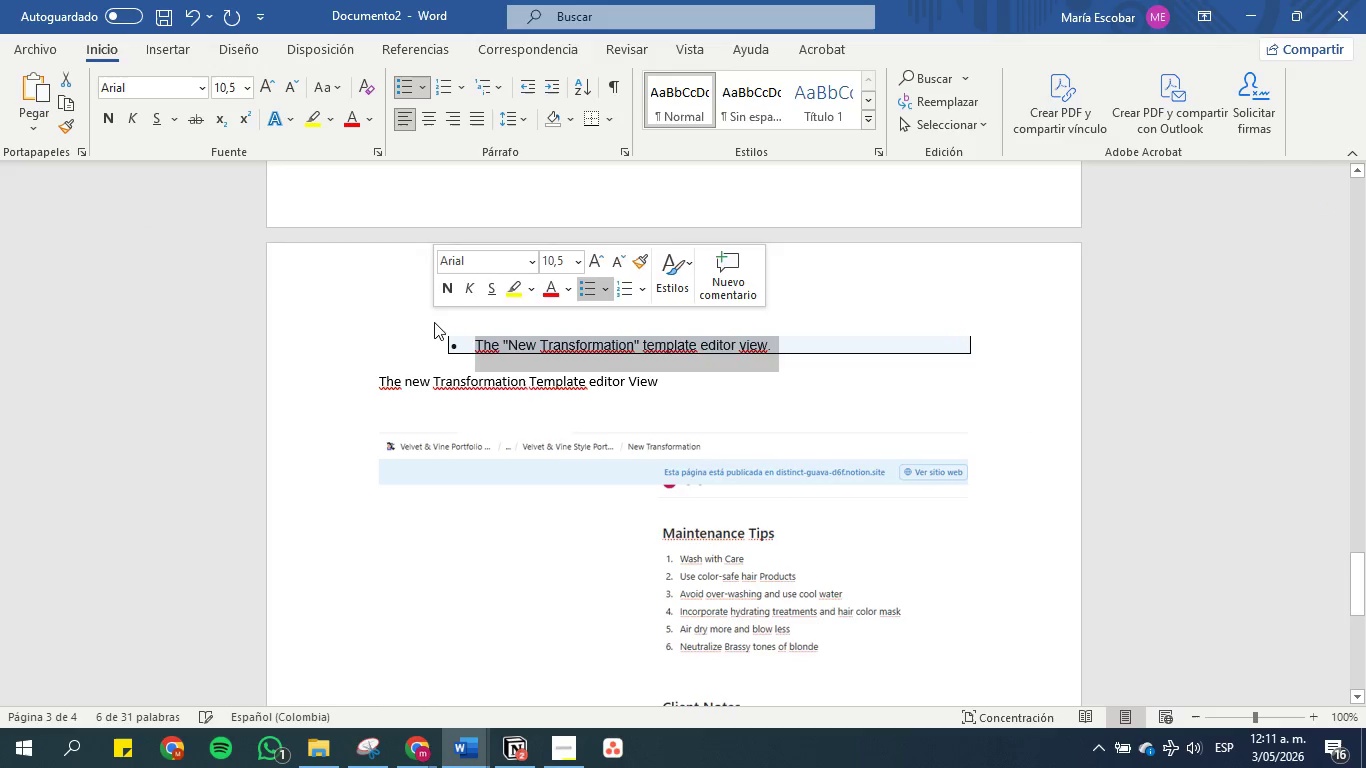 
key(Backspace)
 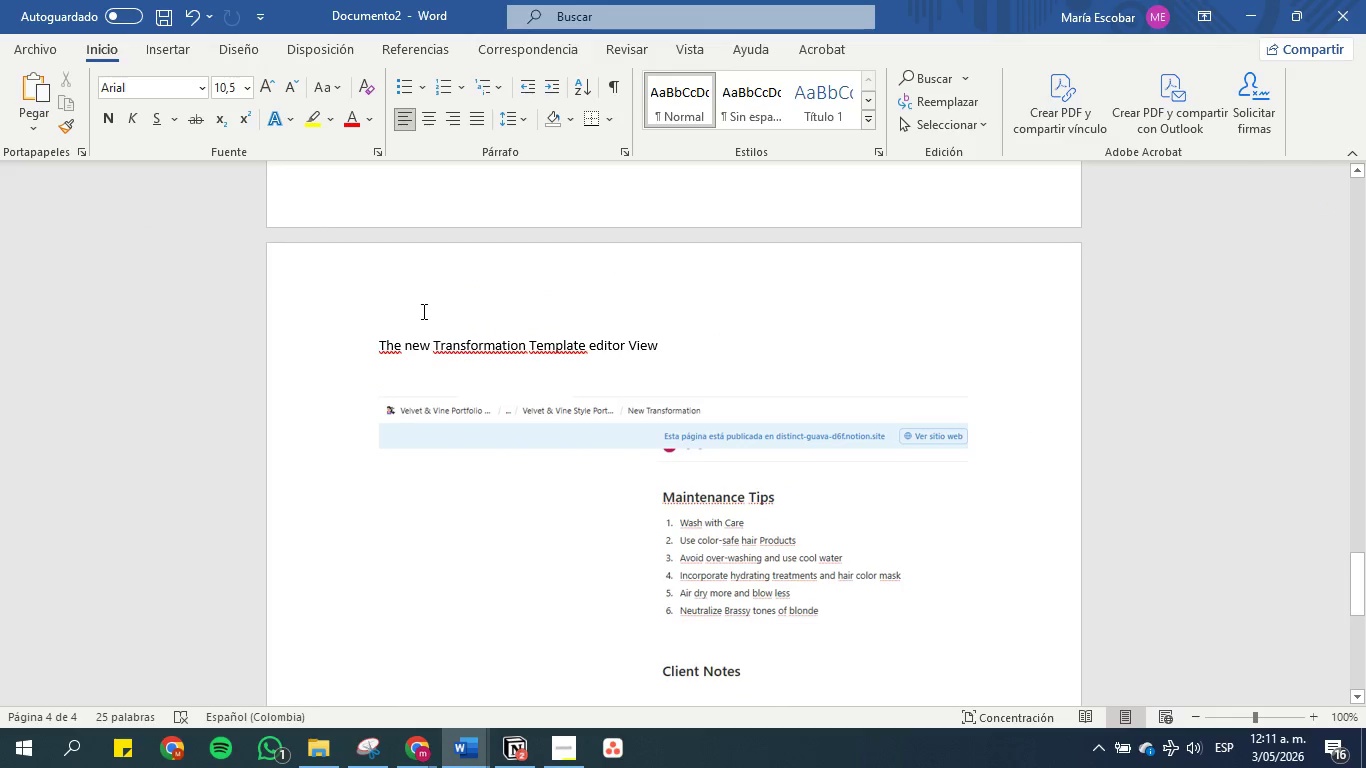 
scroll: coordinate [478, 359], scroll_direction: down, amount: 18.0
 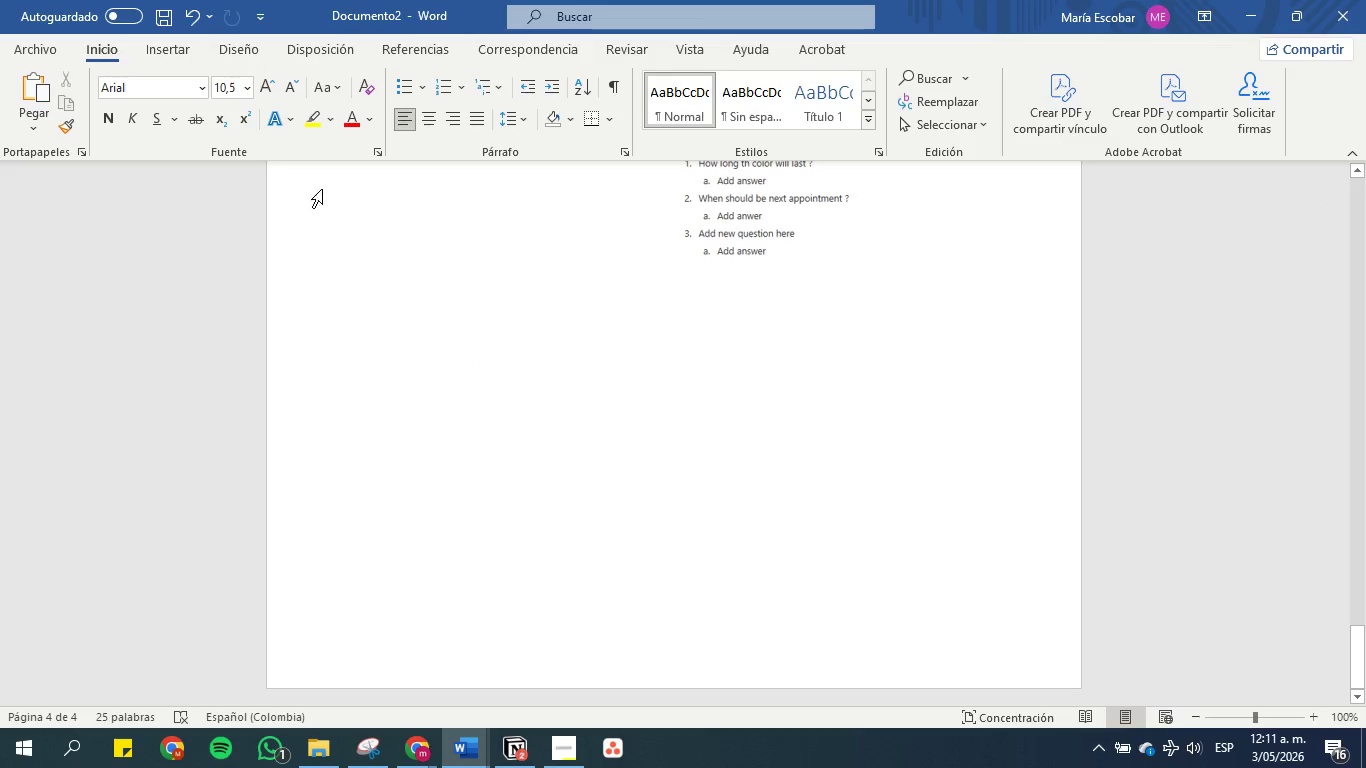 
scroll: coordinate [243, 124], scroll_direction: up, amount: 5.0
 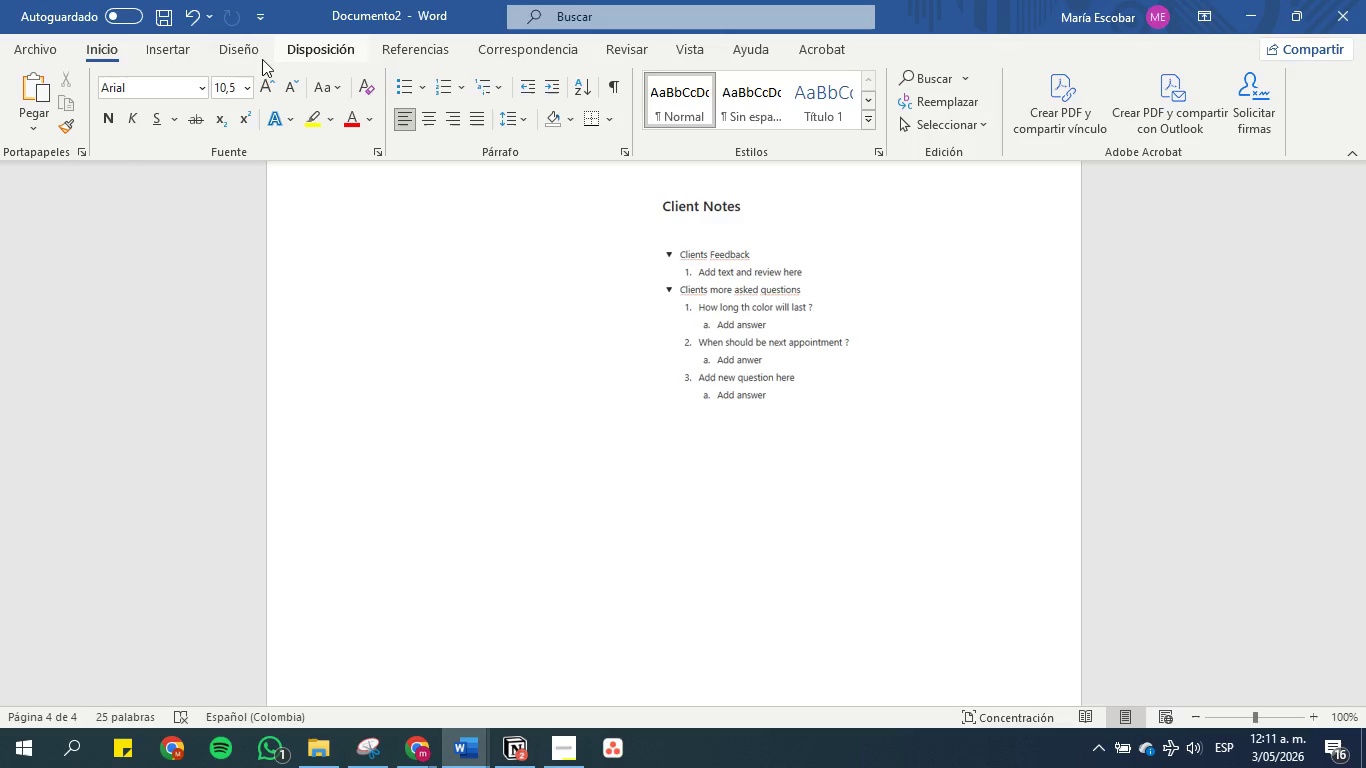 
left_click([243, 48])
 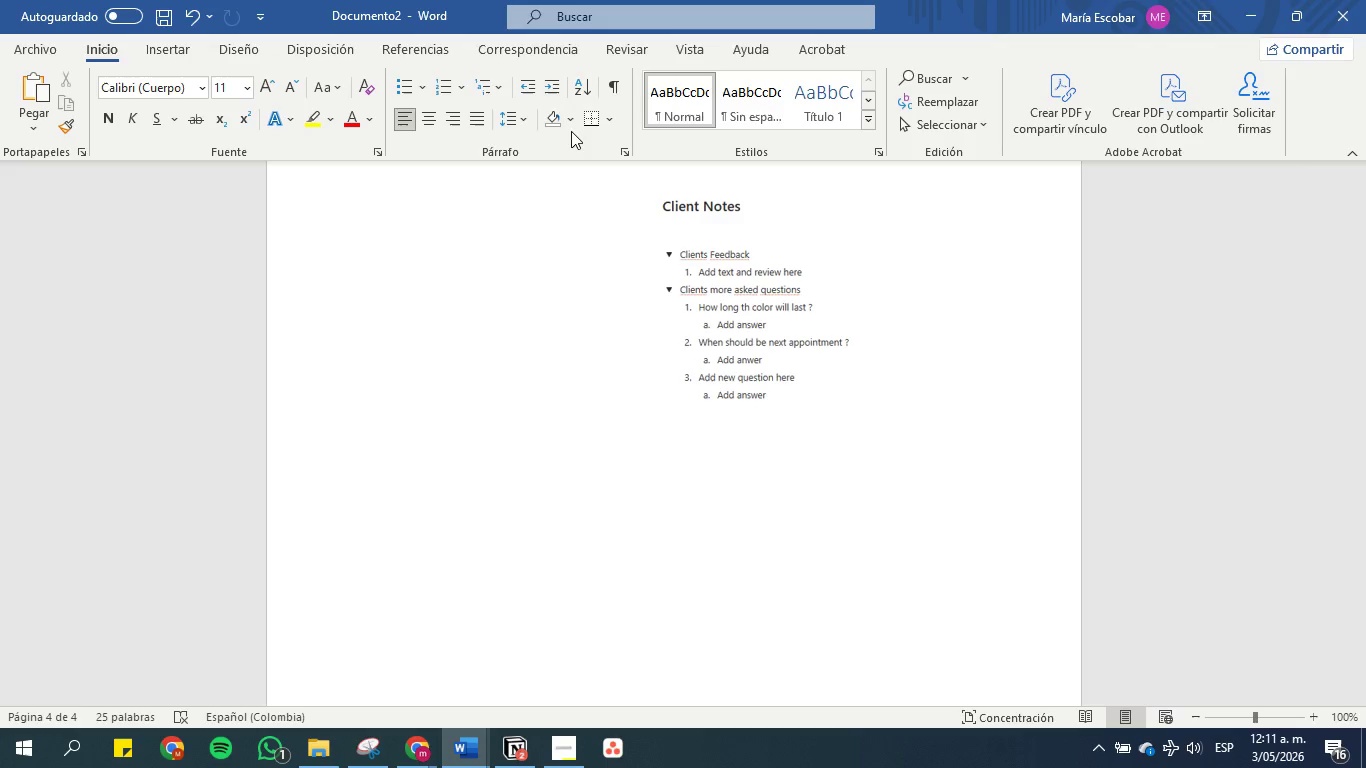 
wait(6.02)
 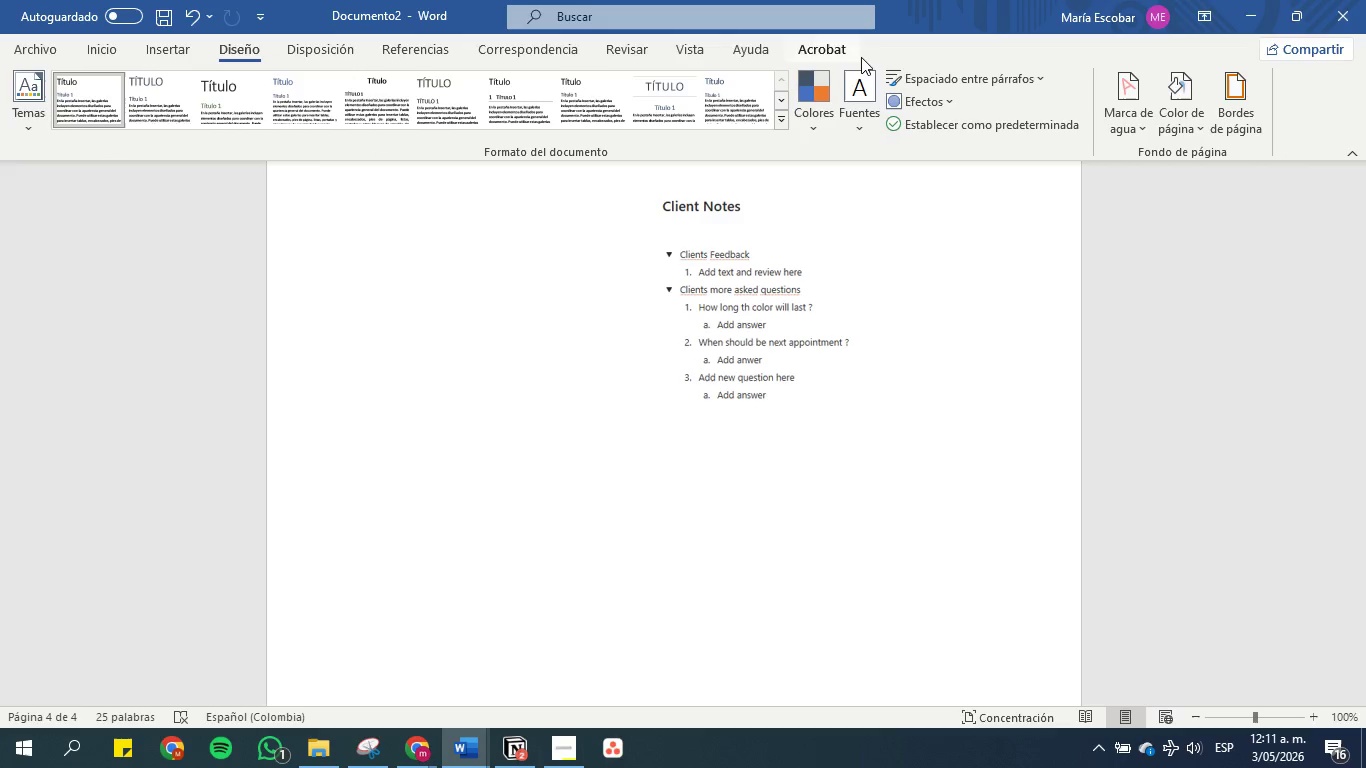 
left_click([694, 55])
 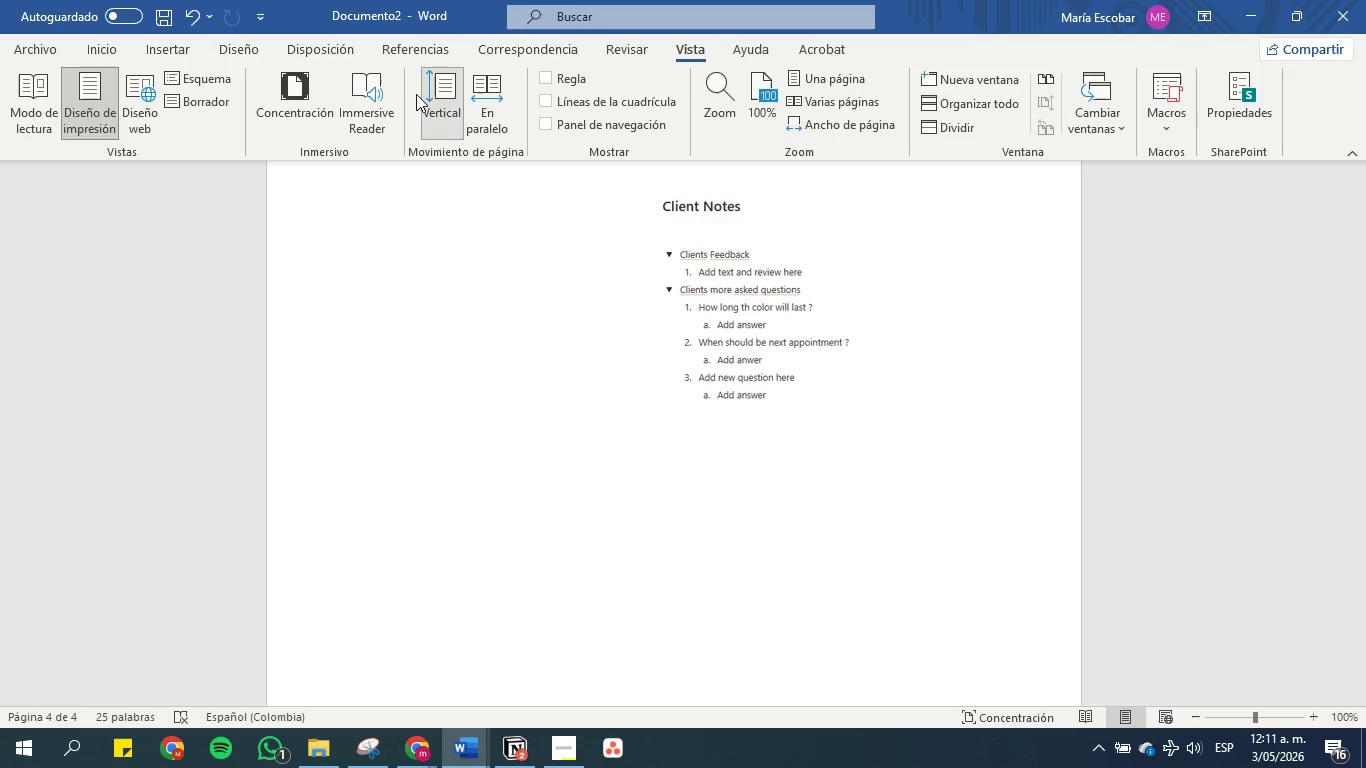 
mouse_move([486, 80])
 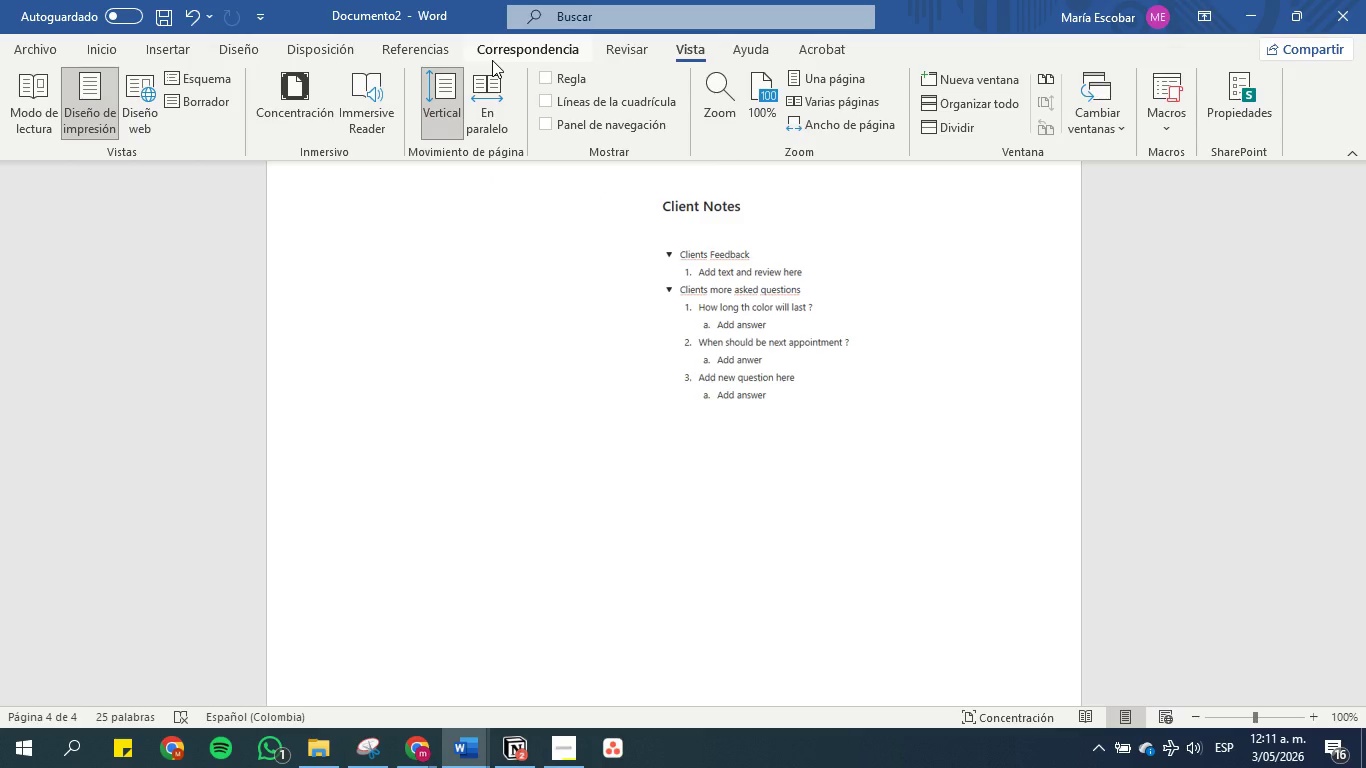 
mouse_move([492, 59])
 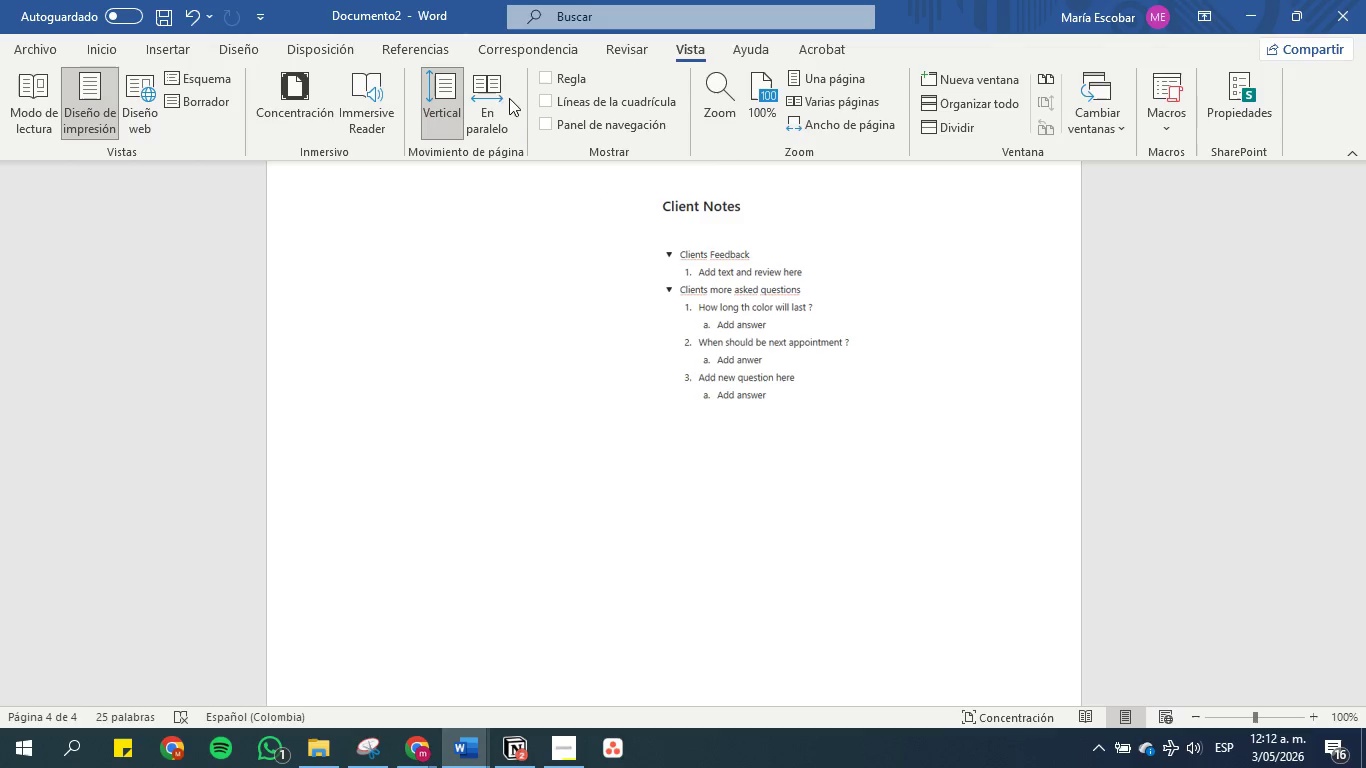 
left_click([489, 116])
 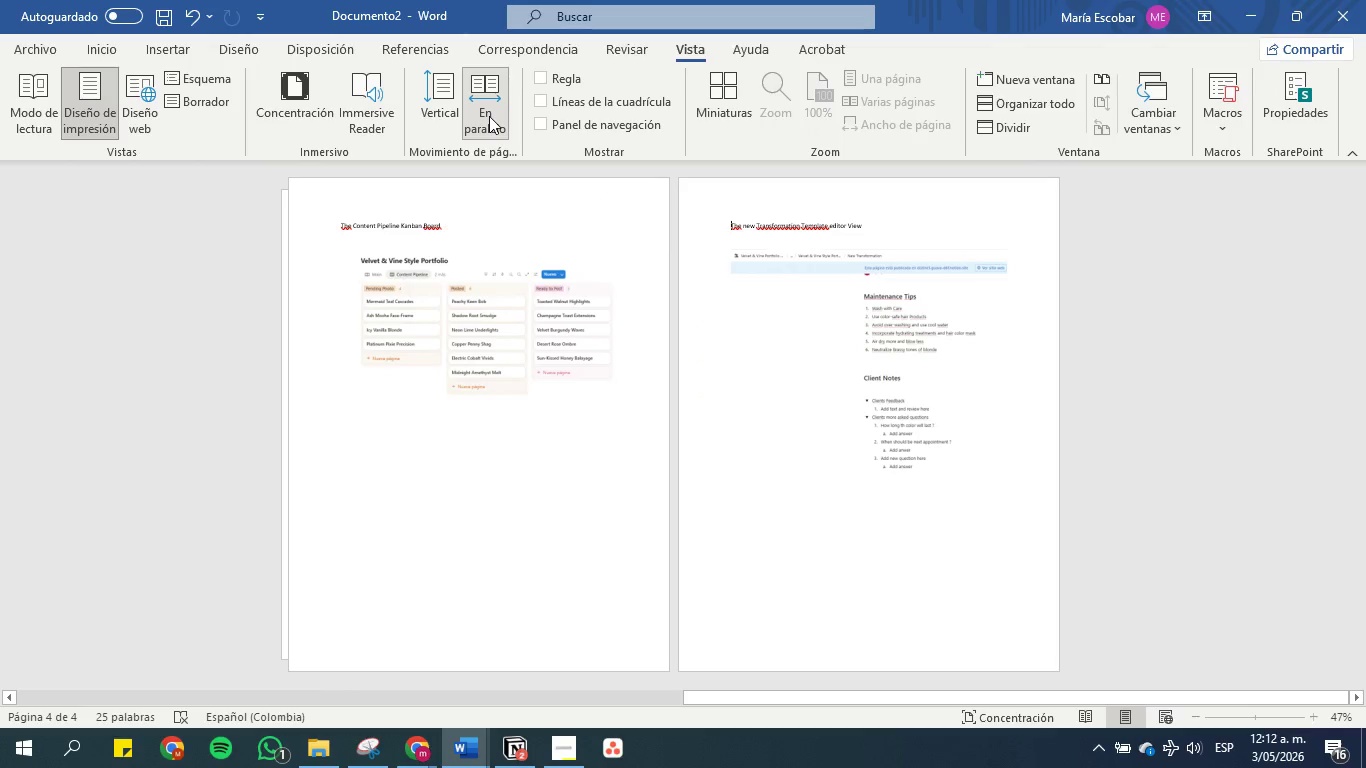 
left_click([489, 116])
 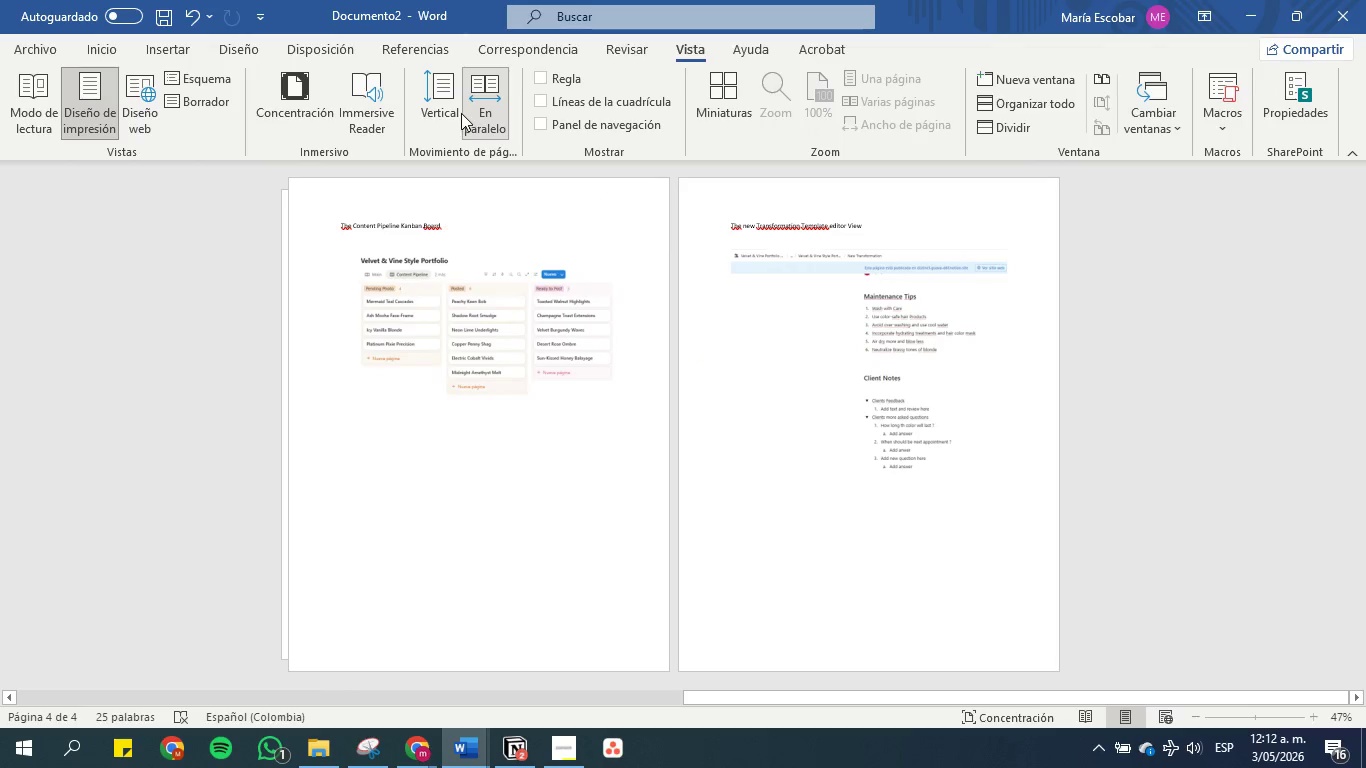 
left_click([449, 112])
 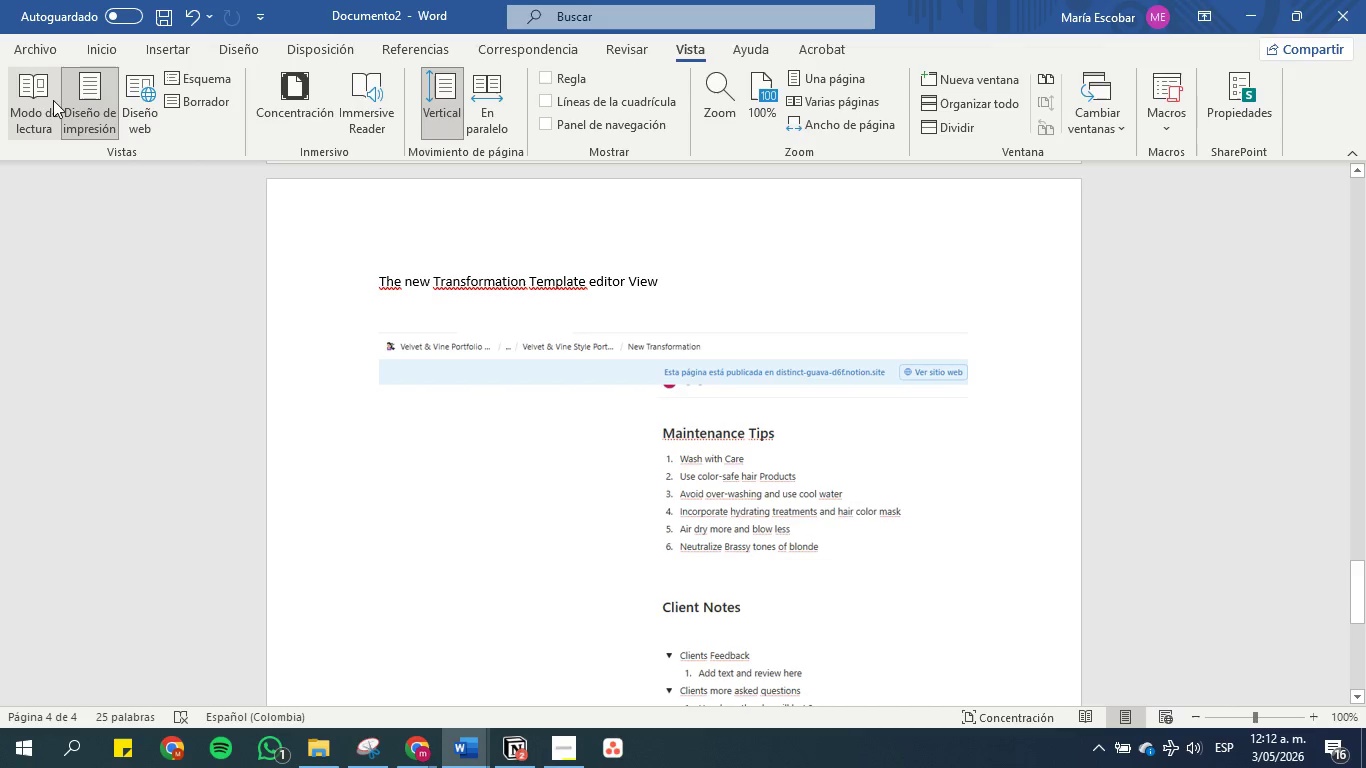 
left_click([106, 44])
 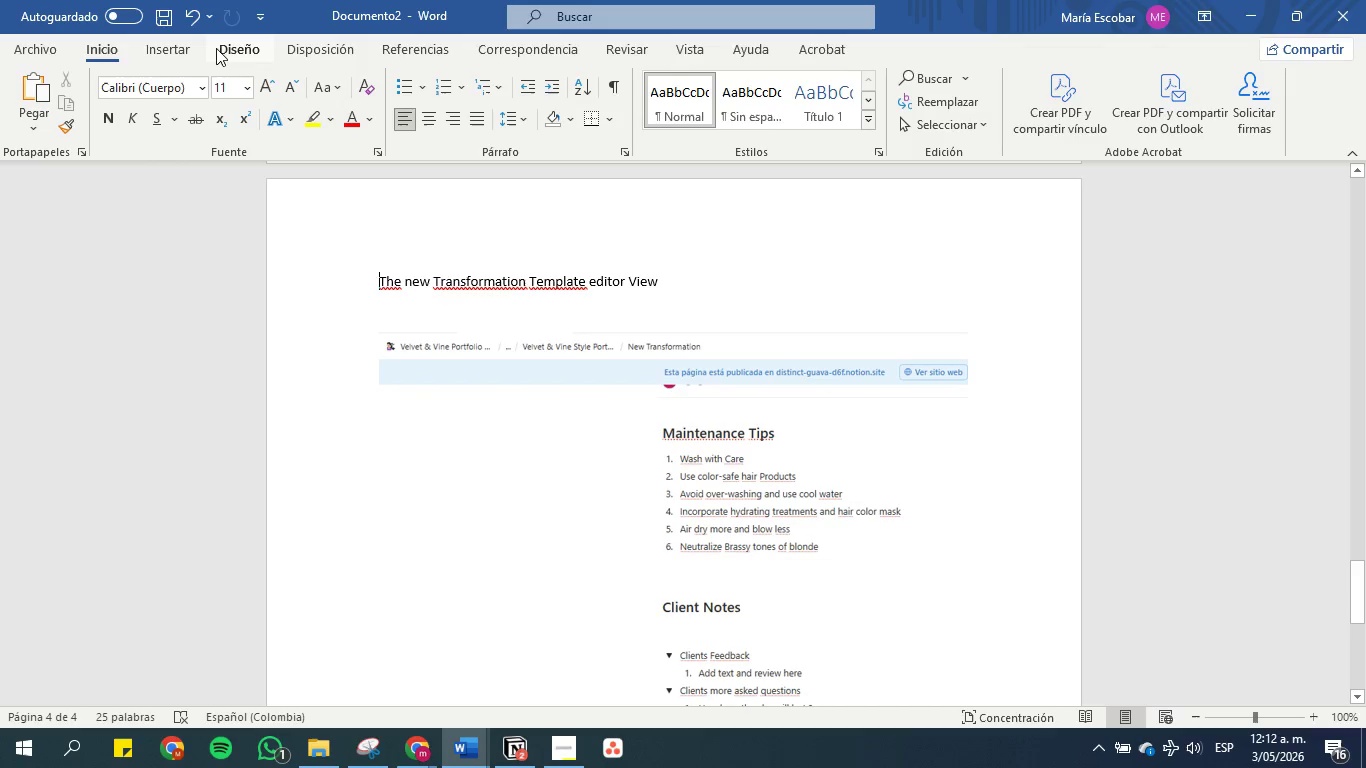 
left_click([225, 49])
 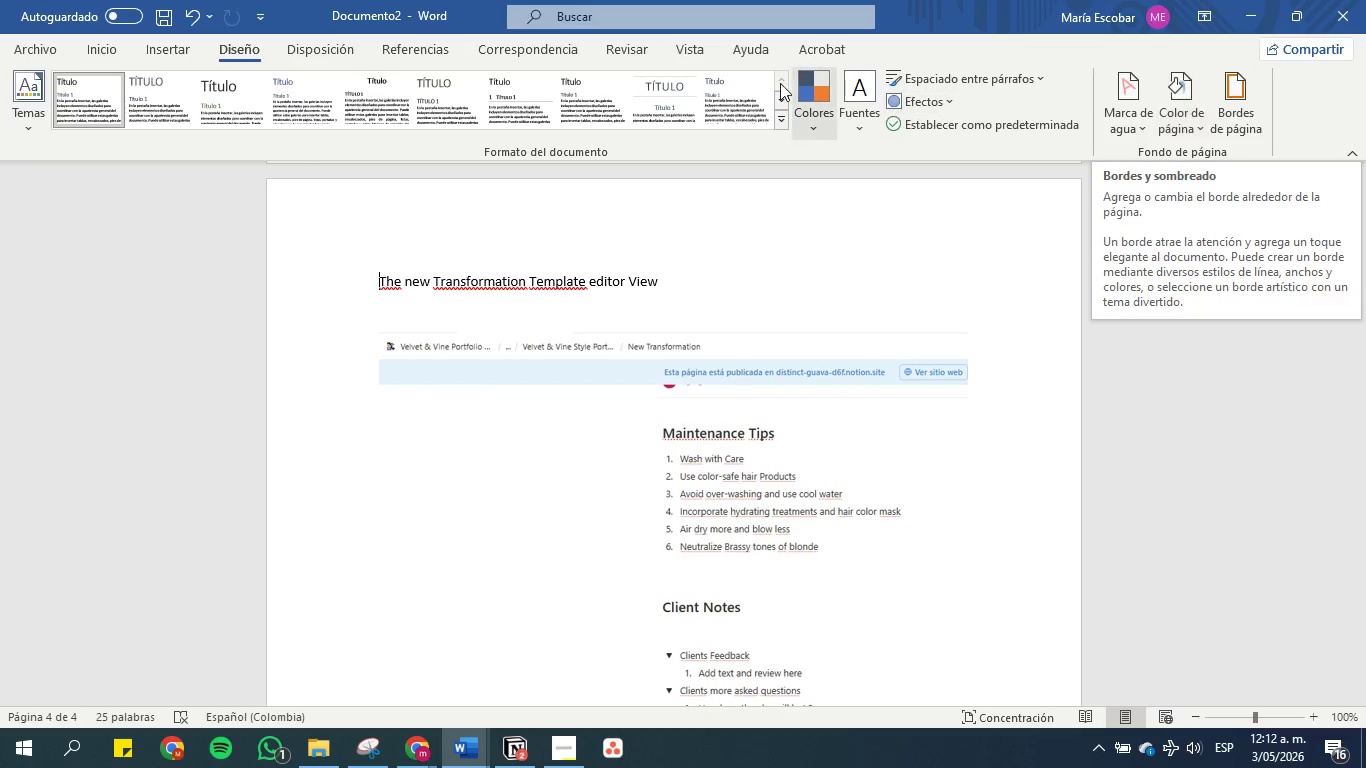 
wait(6.09)
 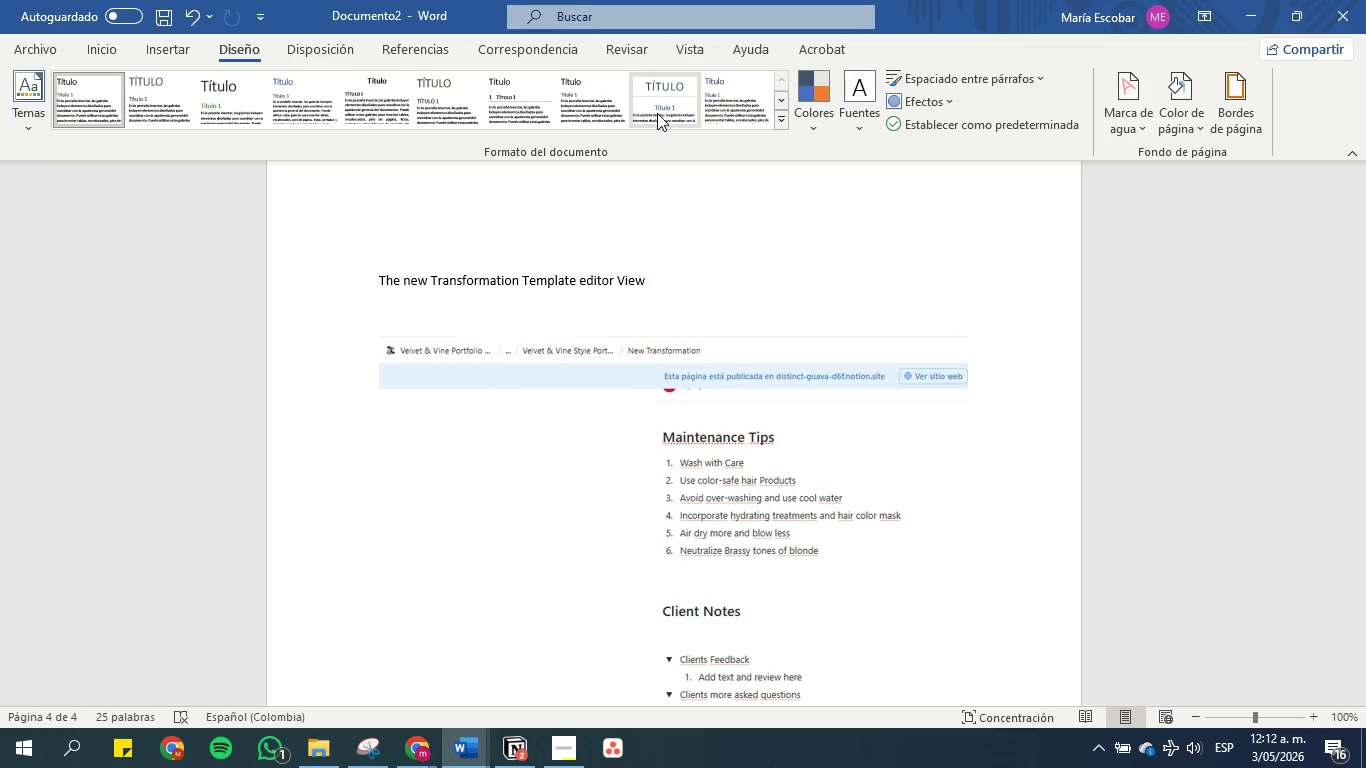 
left_click([690, 50])
 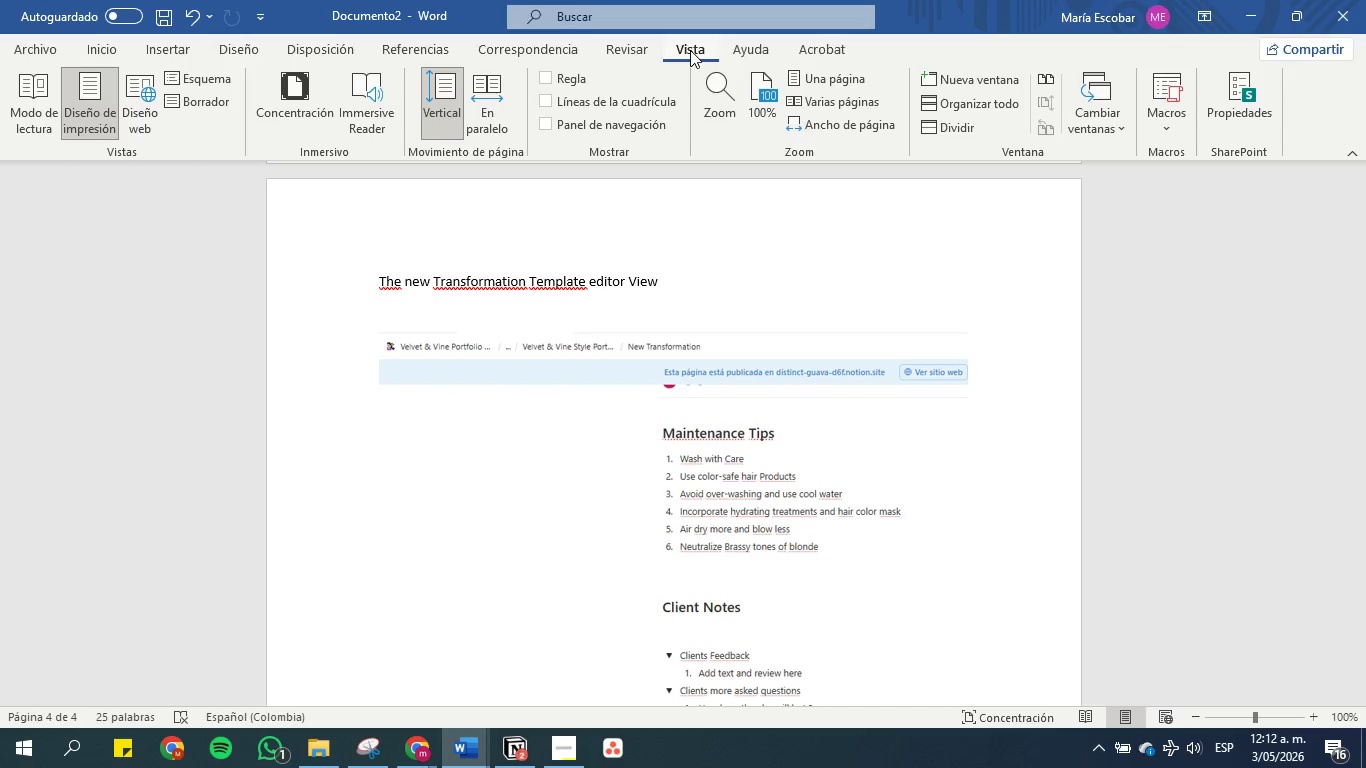 
wait(10.28)
 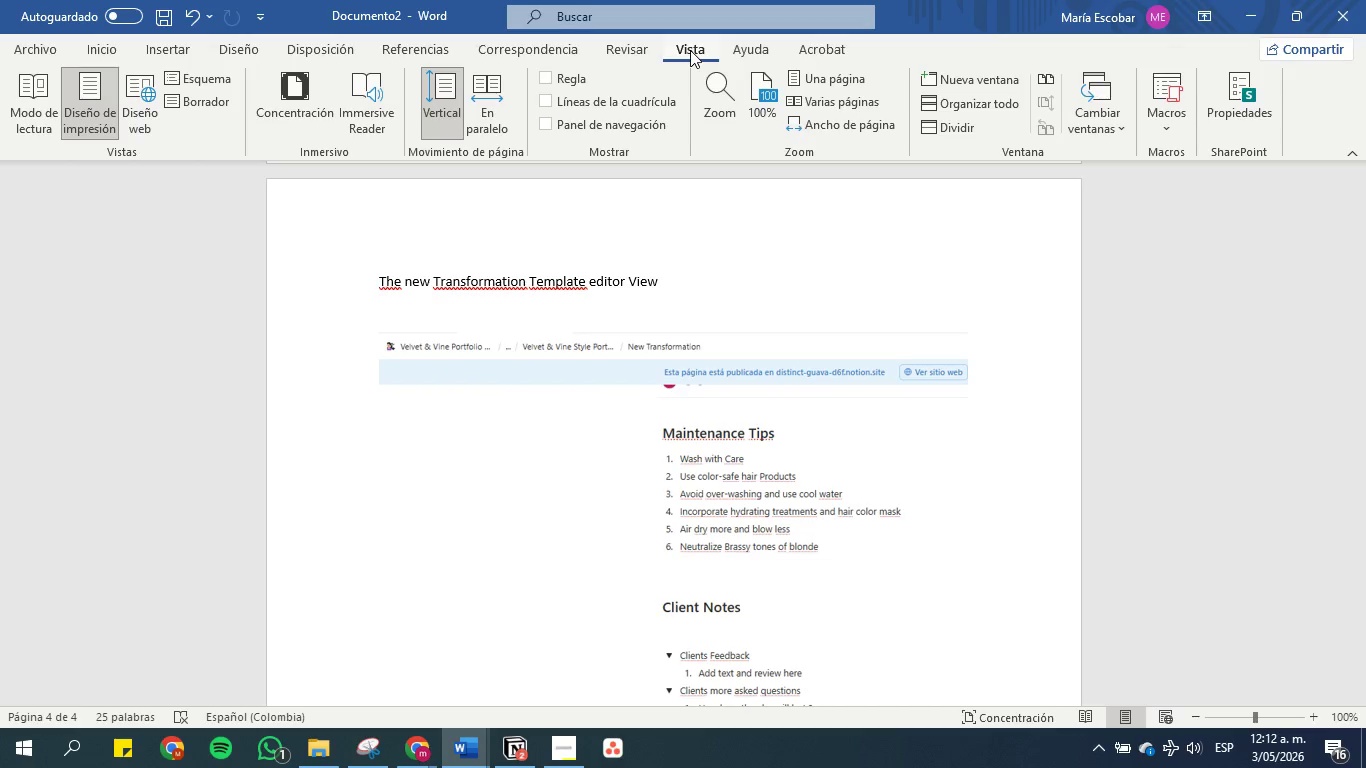 
left_click([103, 58])
 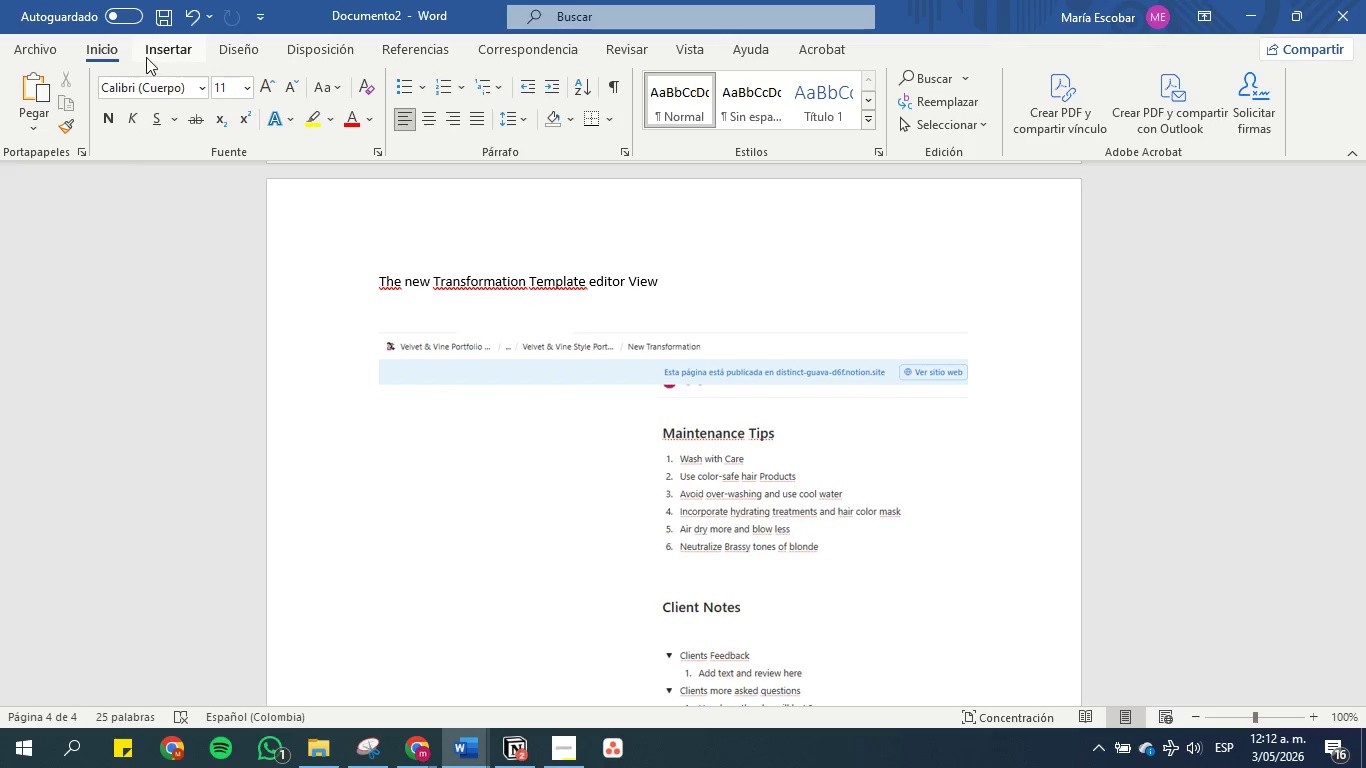 
left_click([183, 45])
 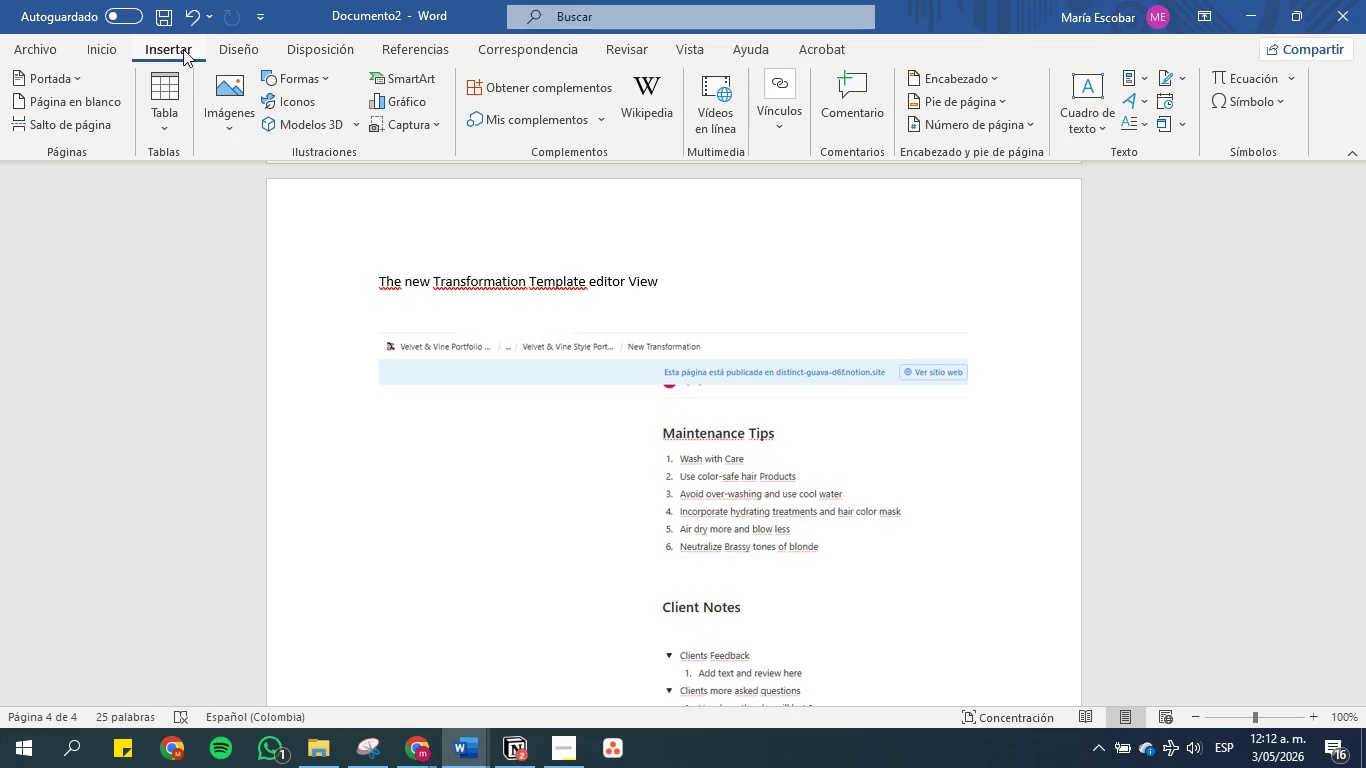 
wait(6.52)
 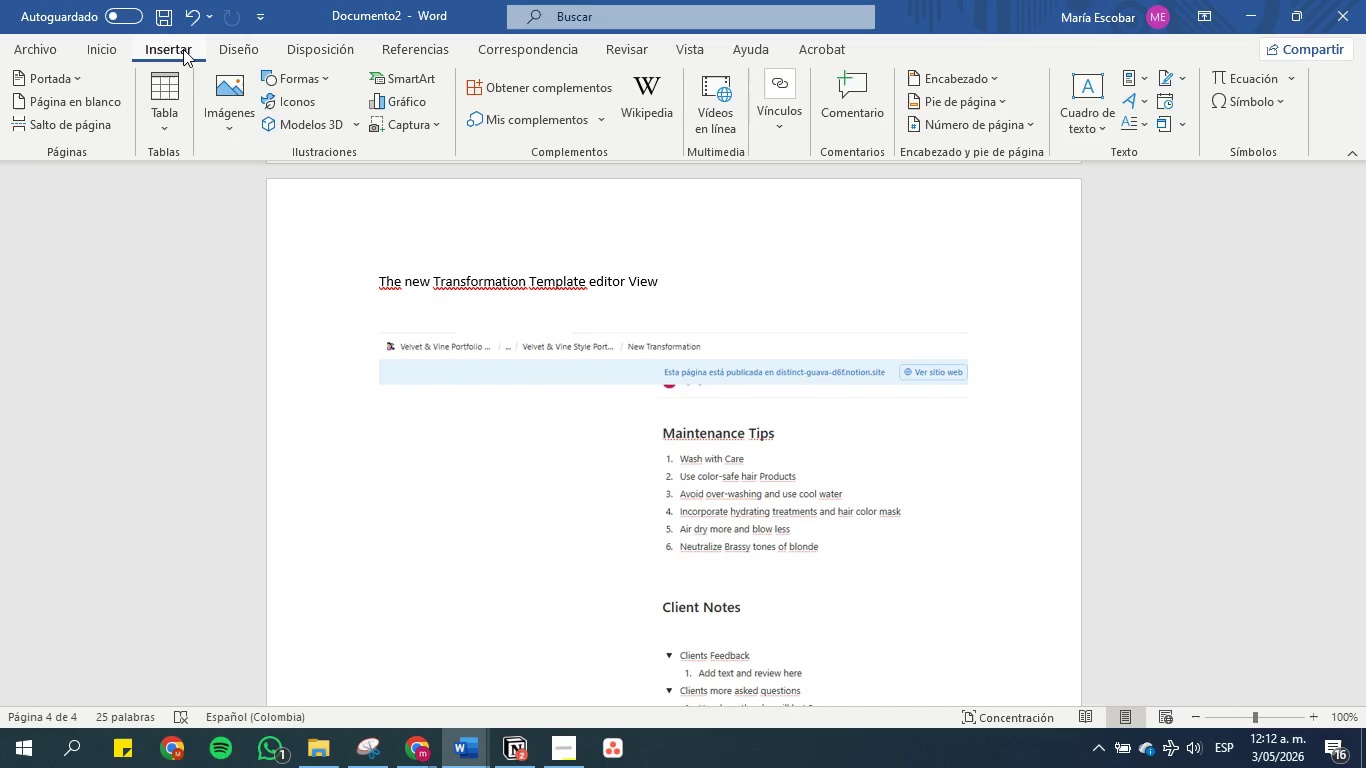 
left_click([230, 51])
 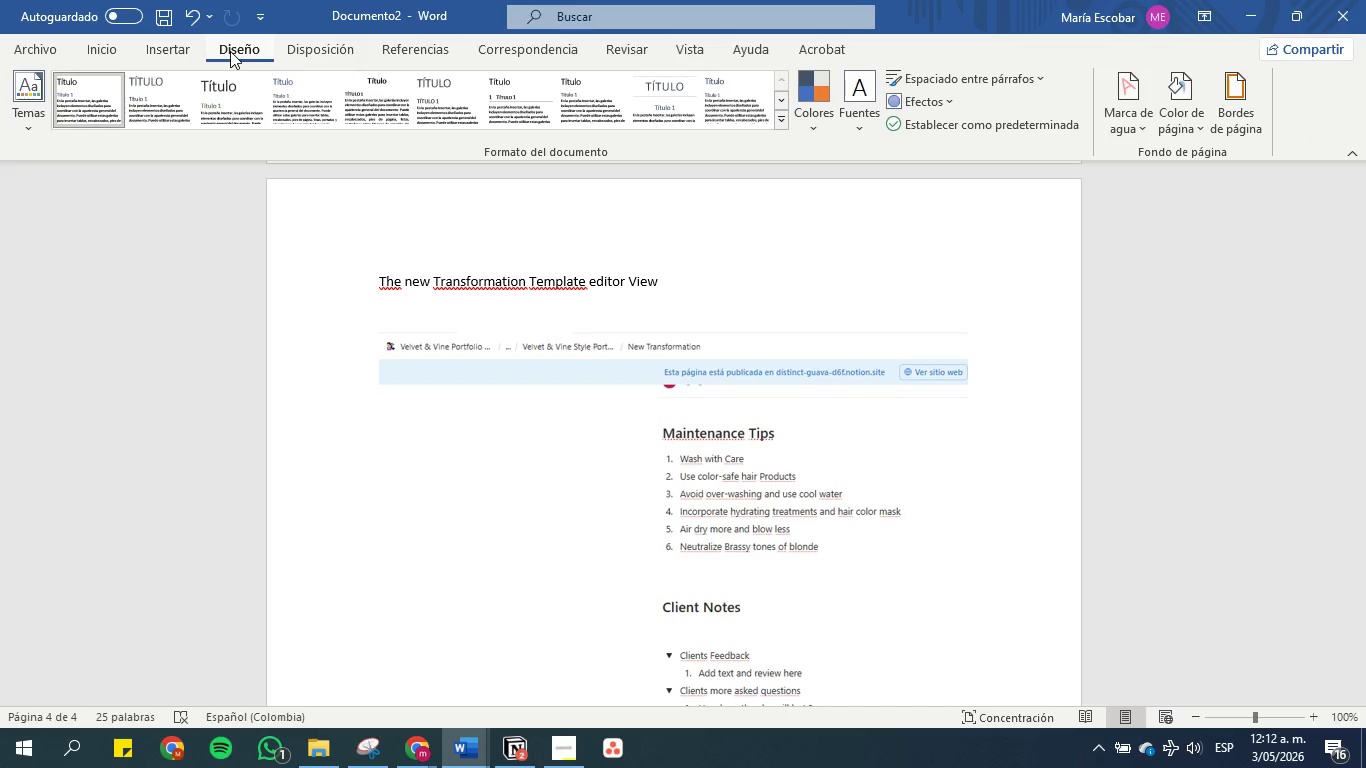 
wait(5.33)
 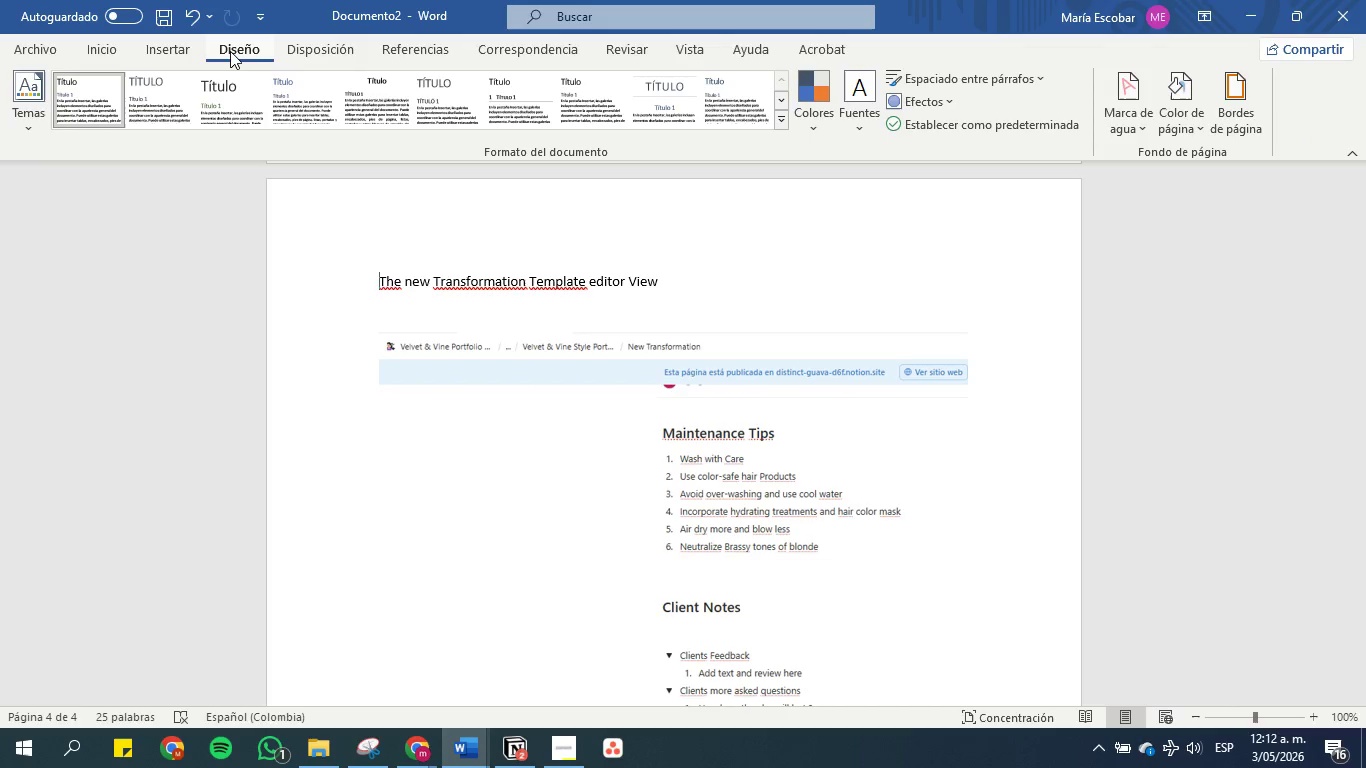 
left_click([306, 51])
 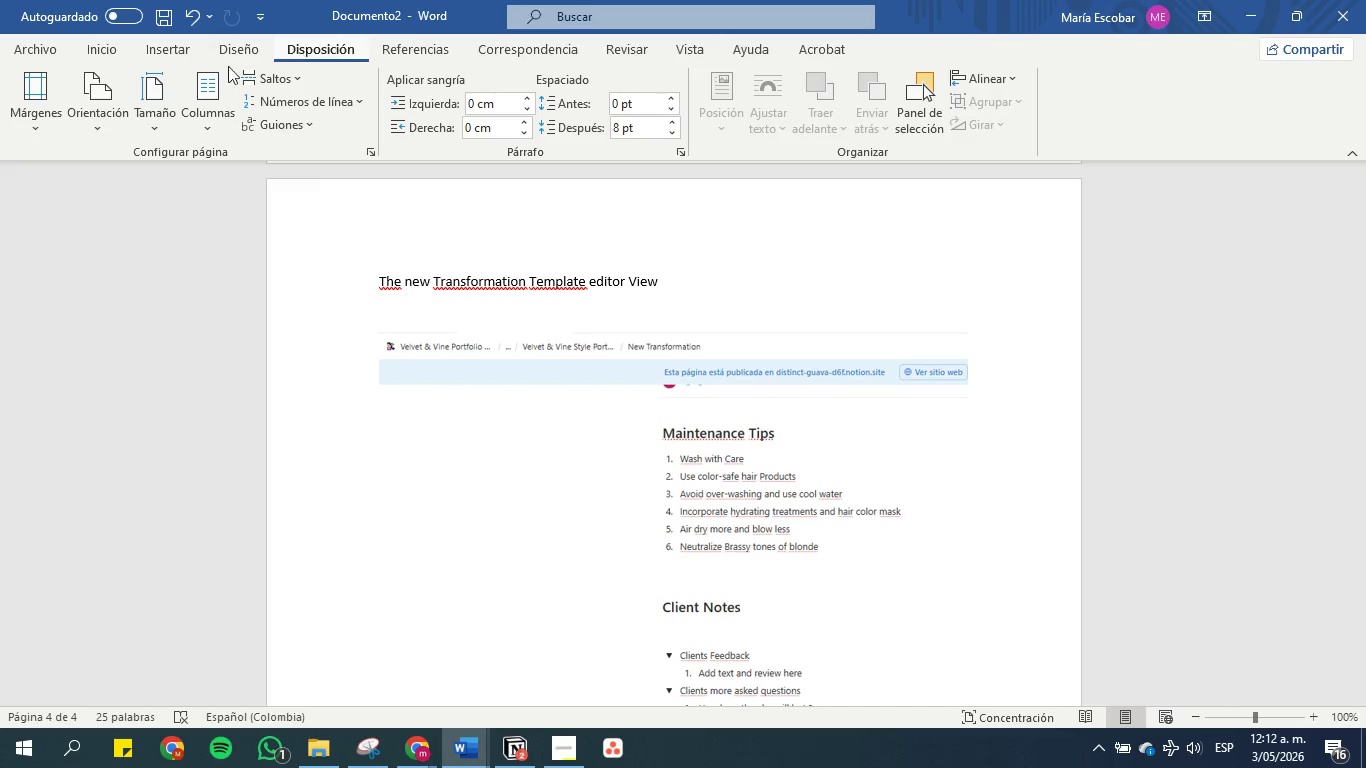 
left_click([89, 101])
 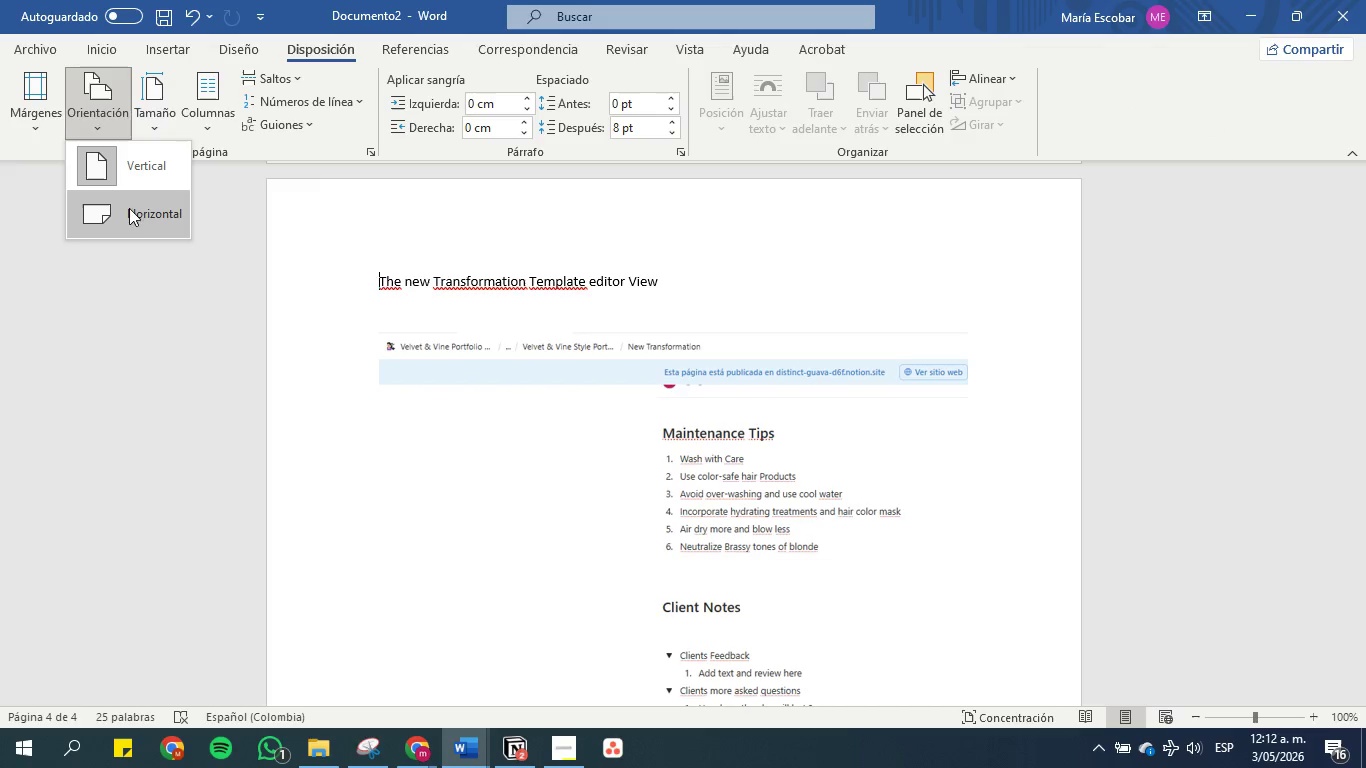 
left_click([136, 218])
 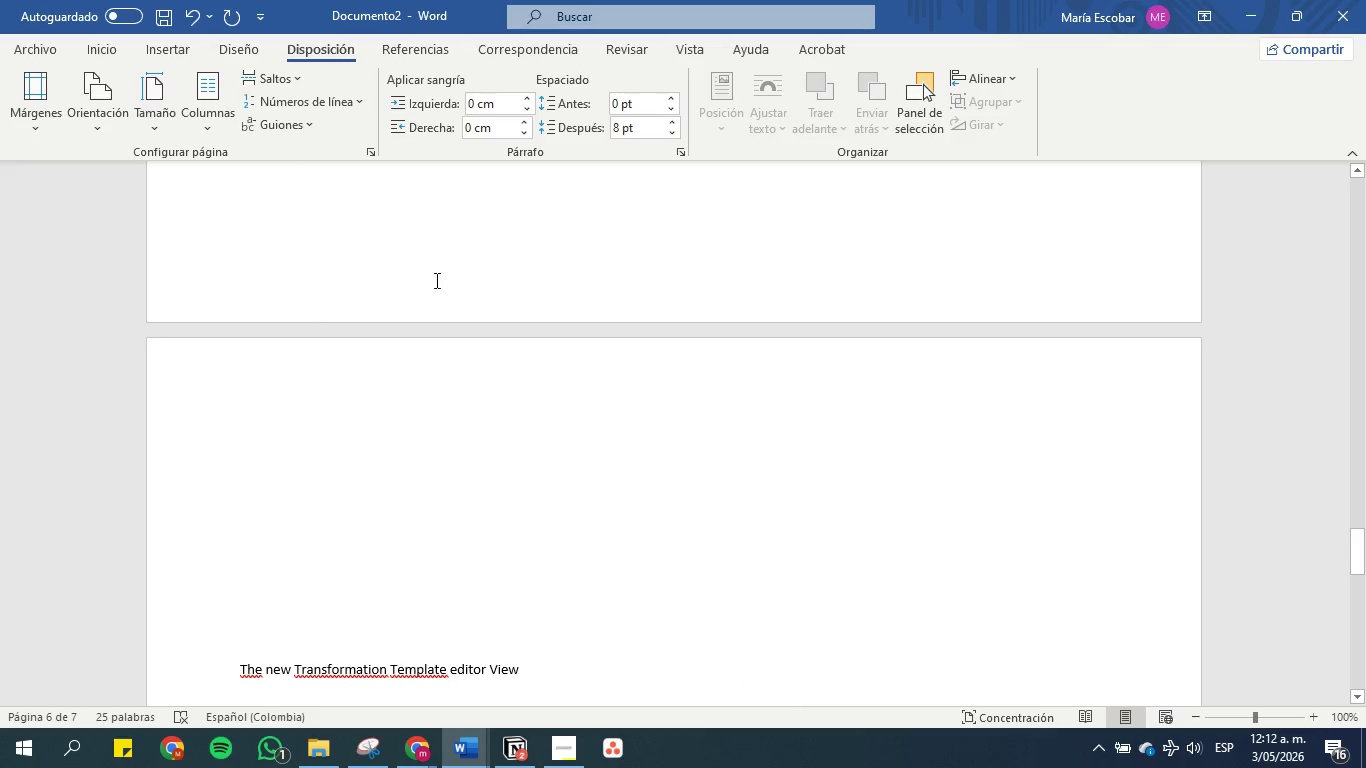 
scroll: coordinate [394, 299], scroll_direction: down, amount: 27.0
 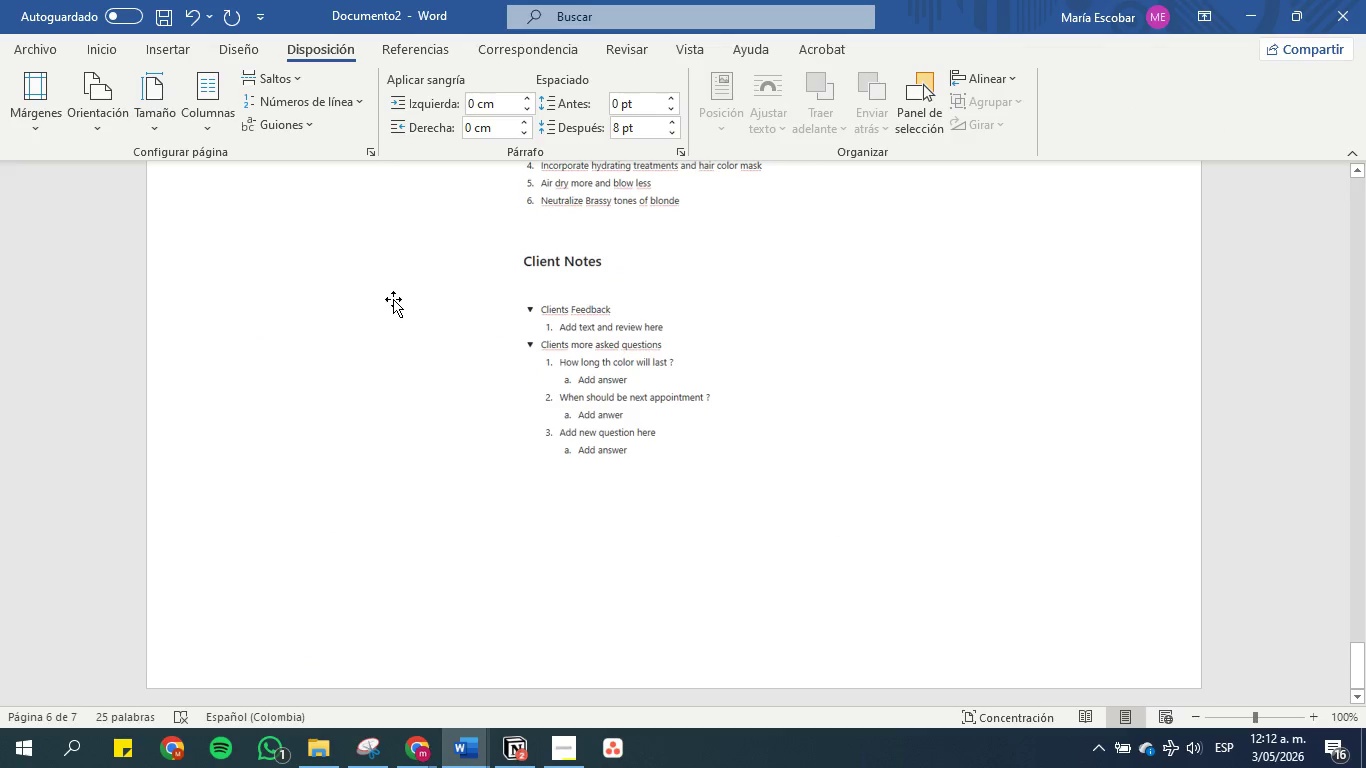 
scroll: coordinate [396, 309], scroll_direction: up, amount: 41.0
 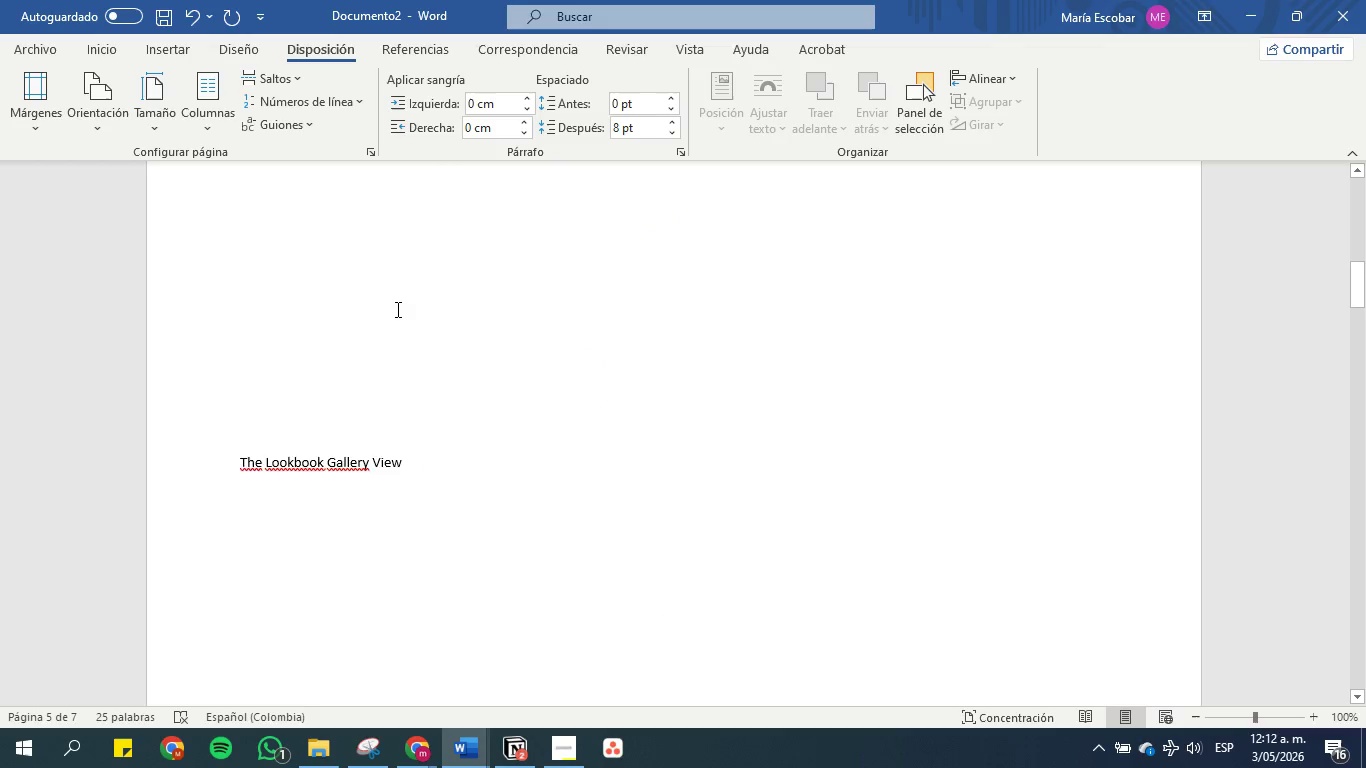 
left_click([628, 329])
 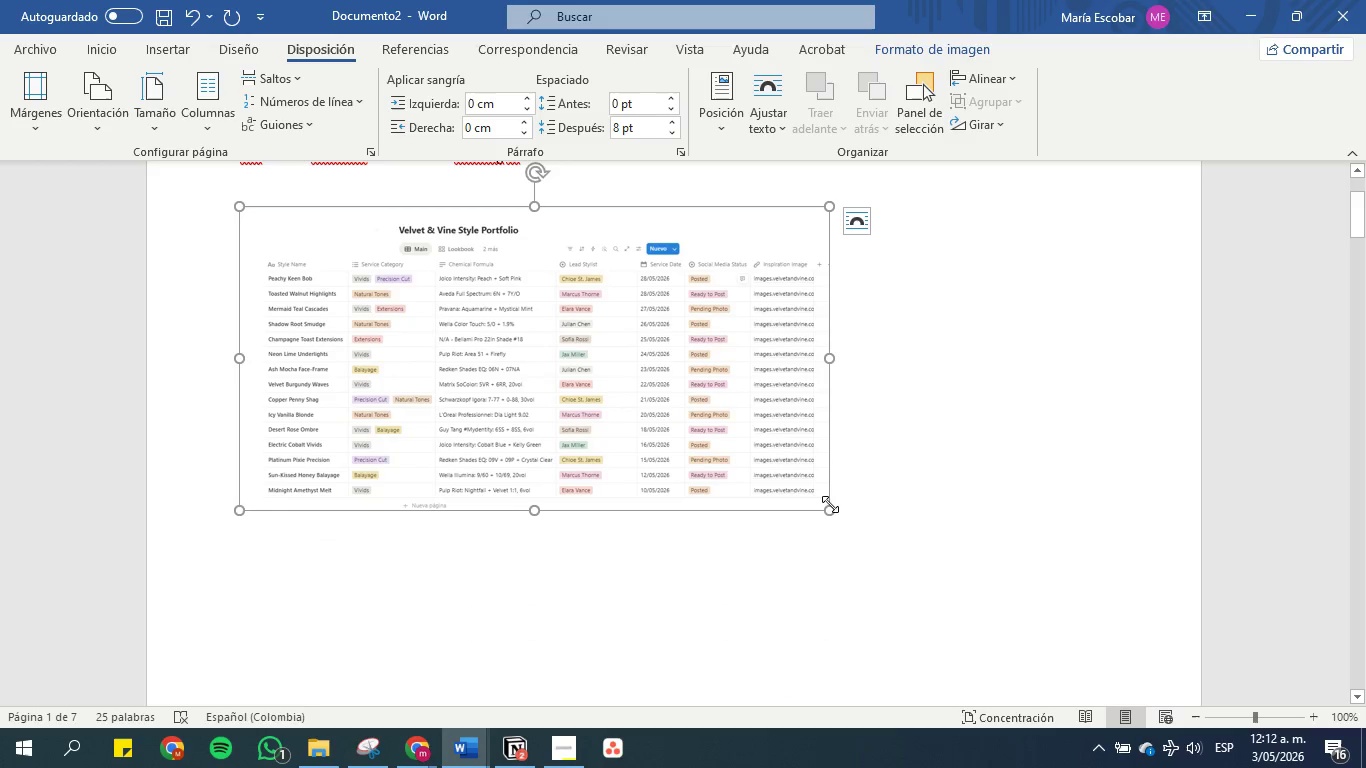 
scroll: coordinate [484, 358], scroll_direction: down, amount: 3.0
 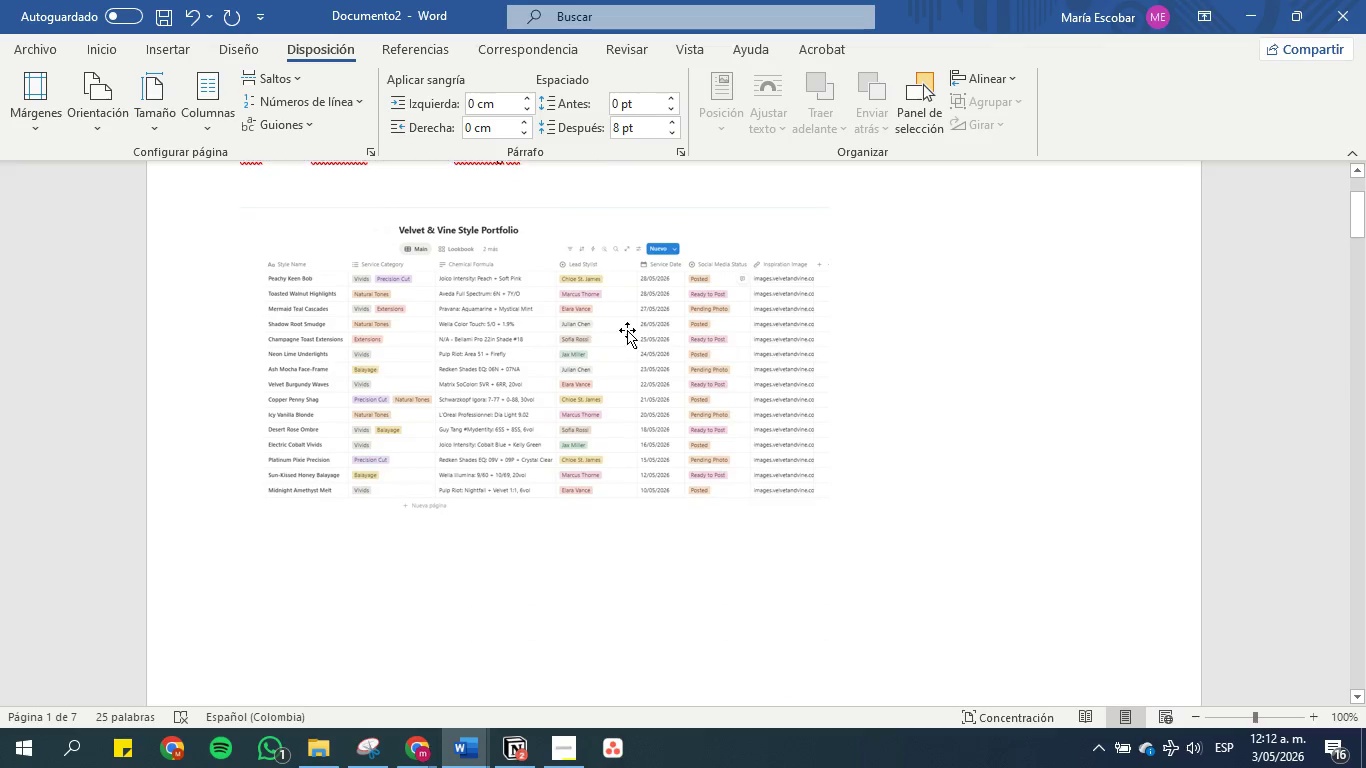 
left_click_drag(start_coordinate=[830, 510], to_coordinate=[1109, 661])
 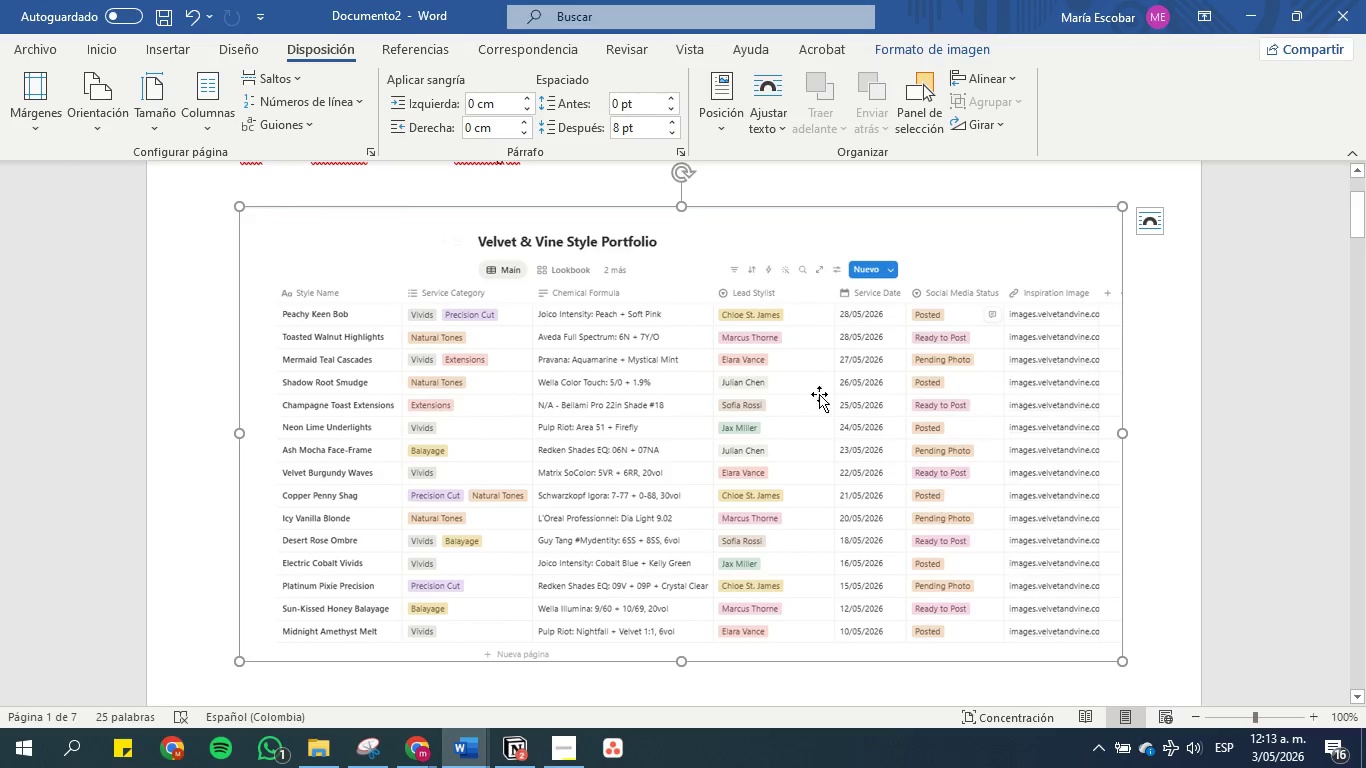 
scroll: coordinate [697, 368], scroll_direction: up, amount: 2.0
 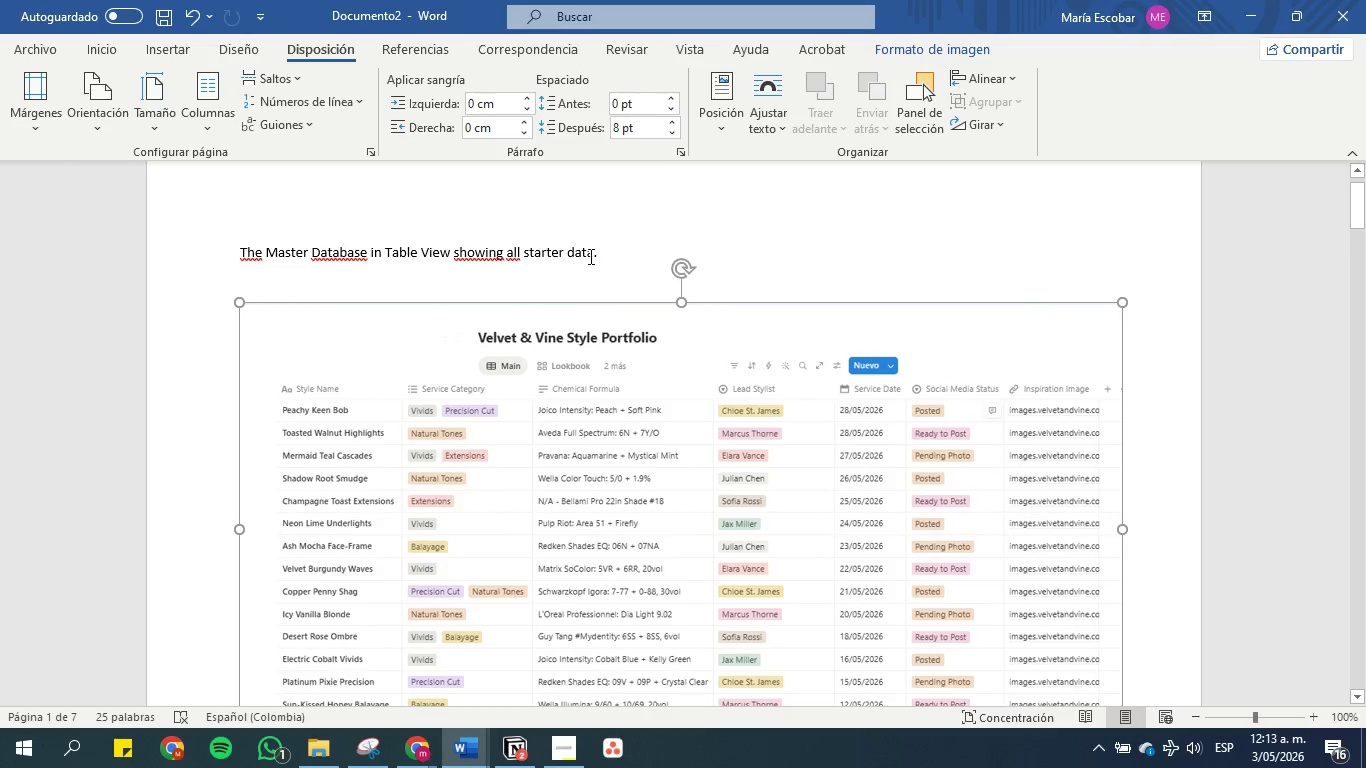 
left_click([613, 249])
 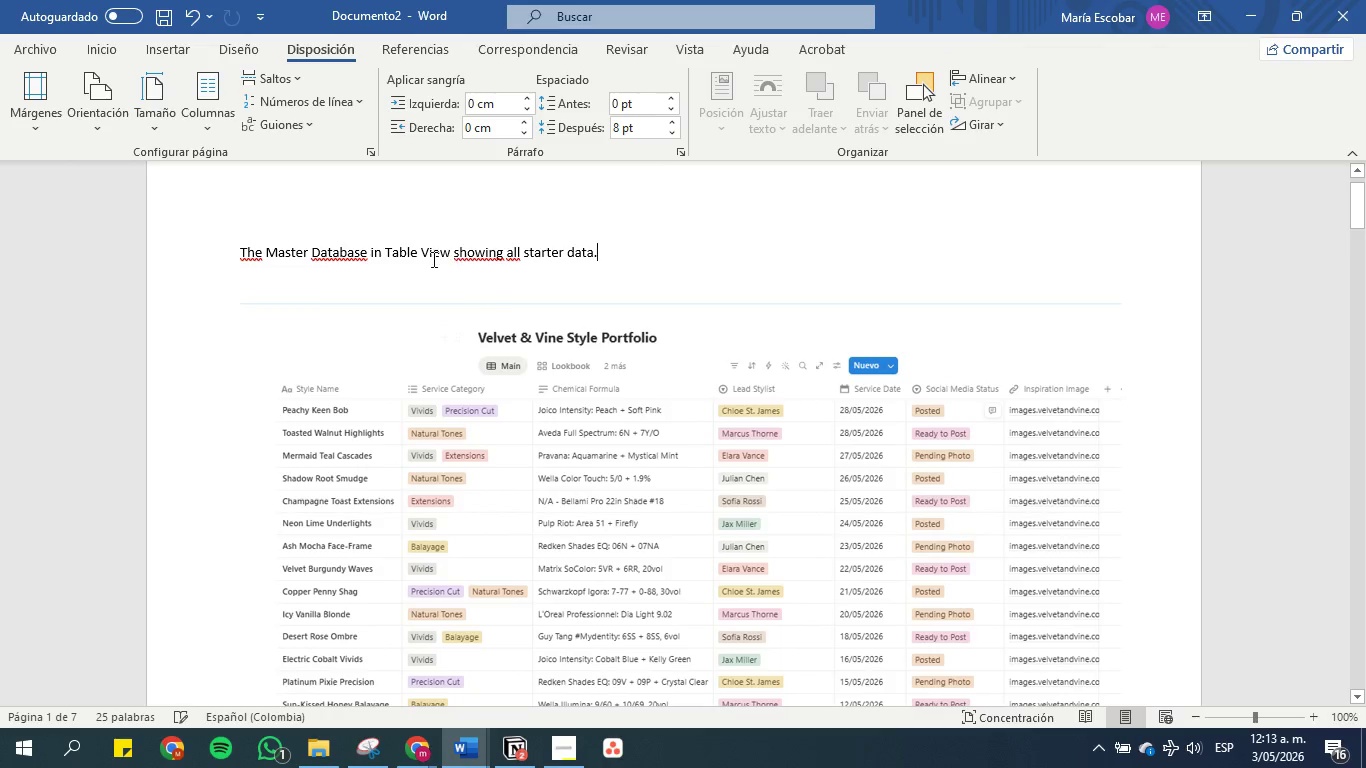 
scroll: coordinate [489, 386], scroll_direction: down, amount: 21.0
 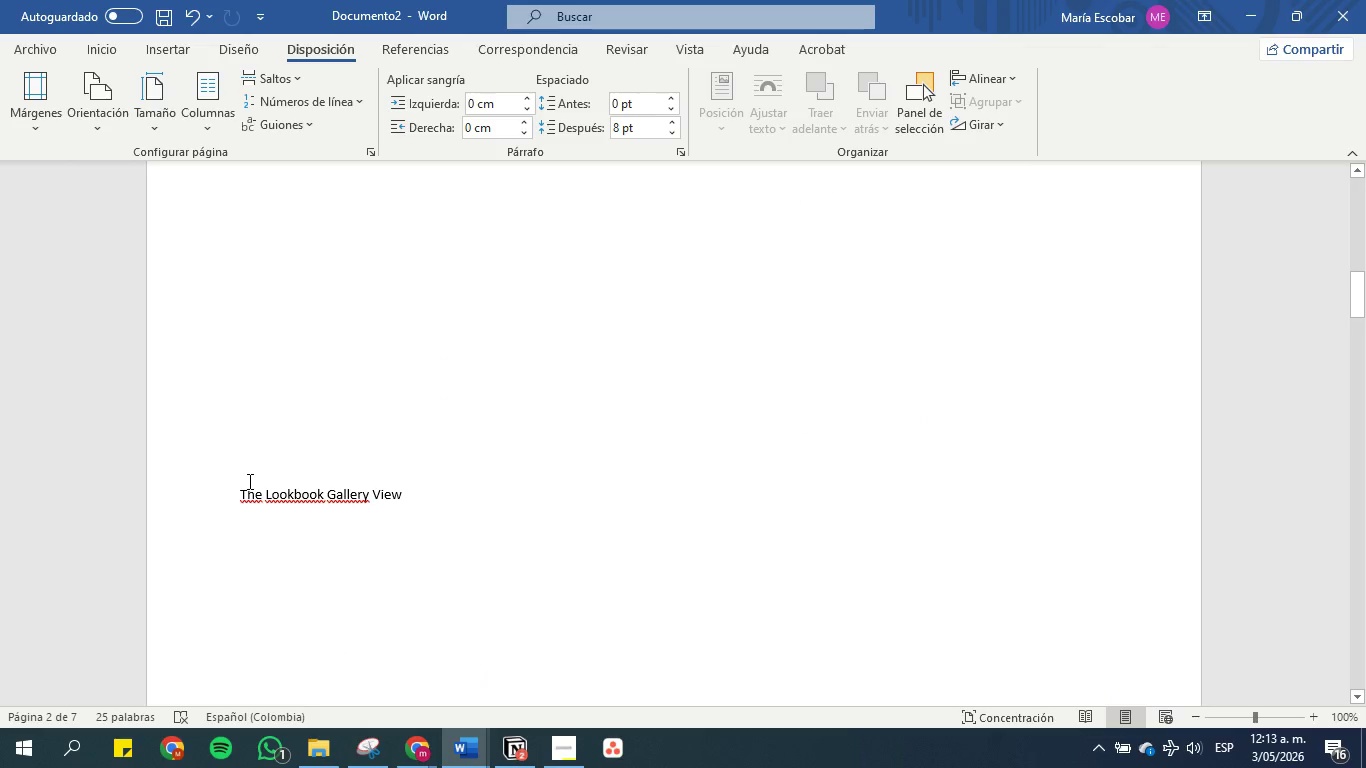 
left_click([240, 487])
 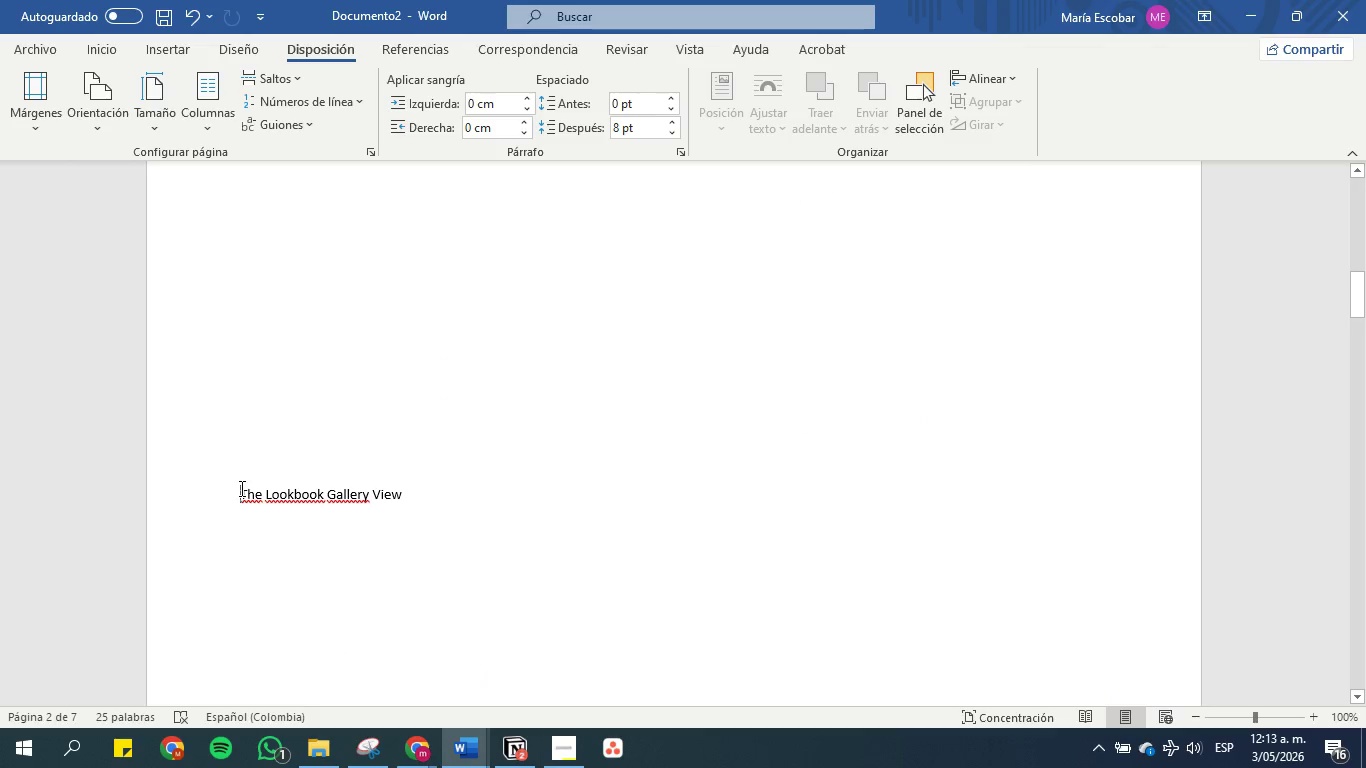 
key(Backspace)
 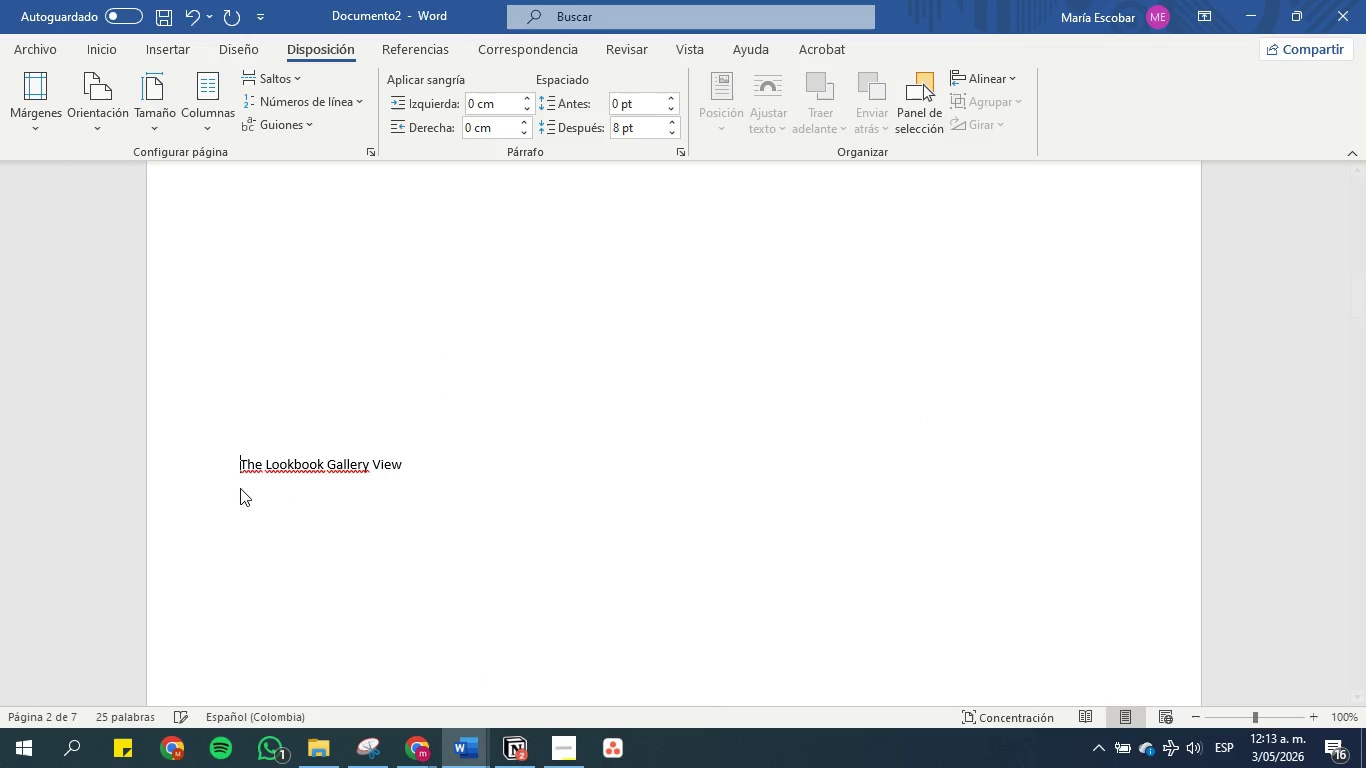 
key(Backspace)
 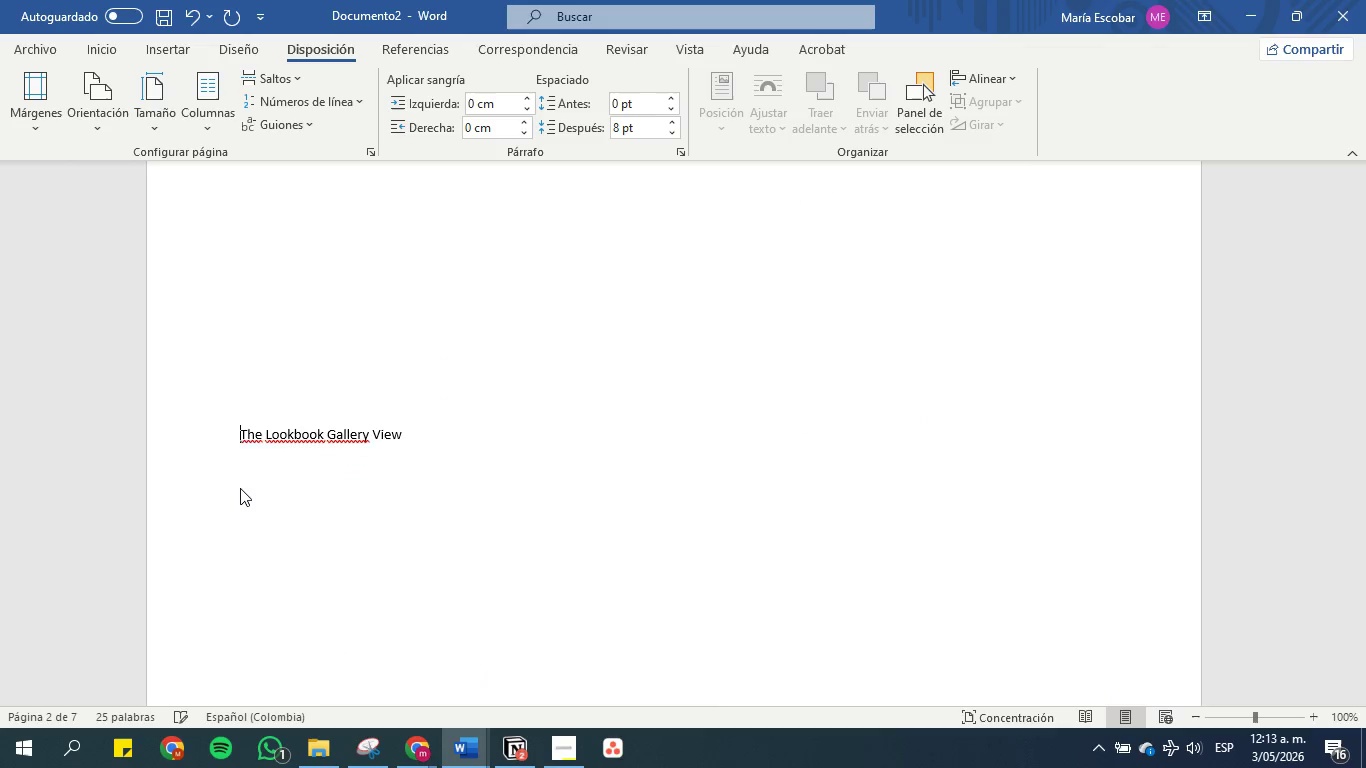 
key(Backspace)
 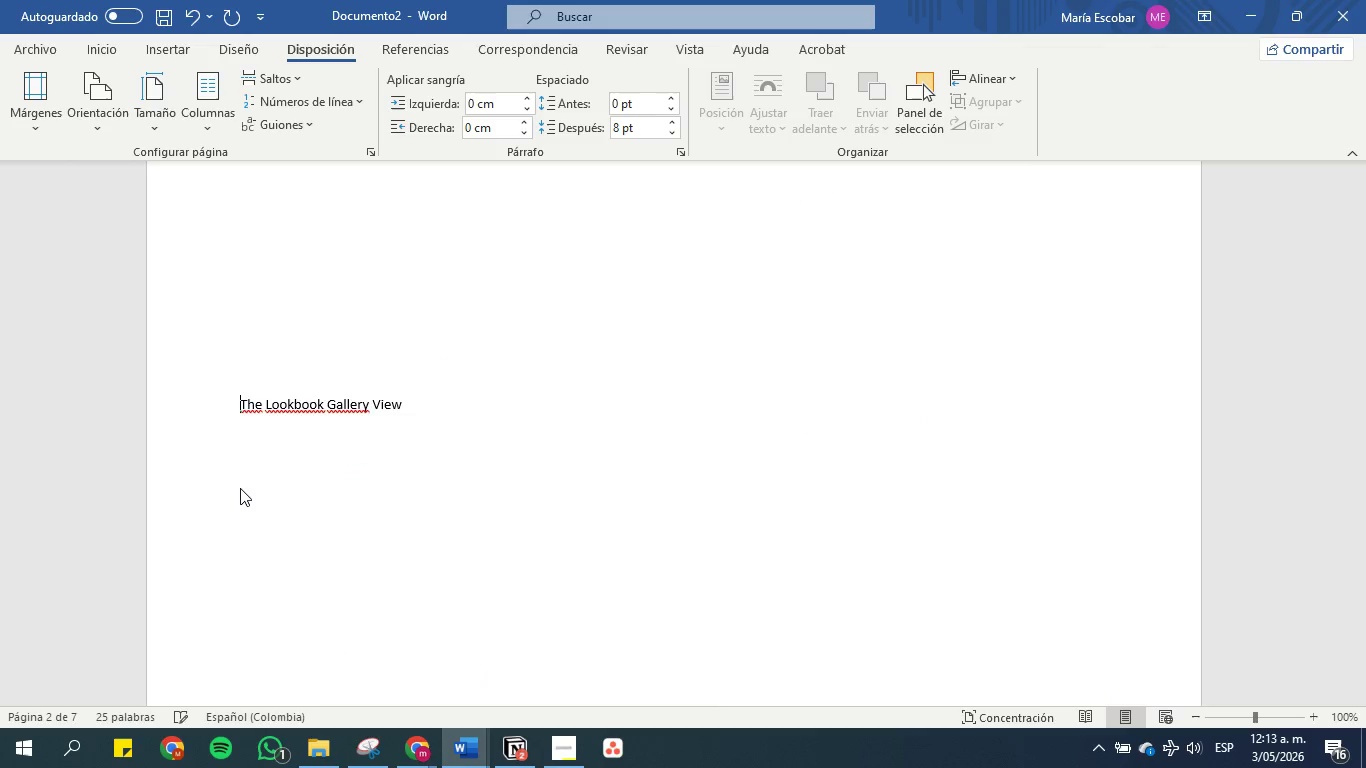 
key(Backspace)
 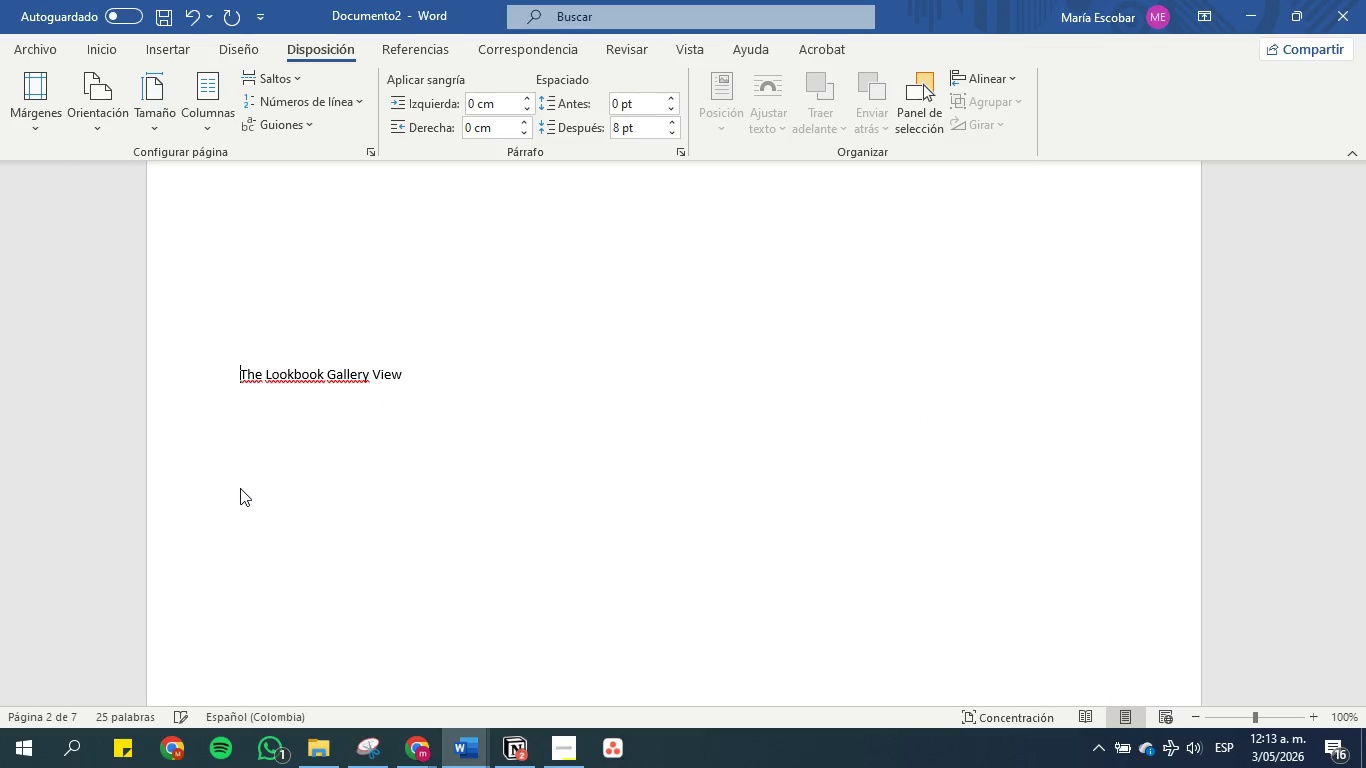 
key(Backspace)
 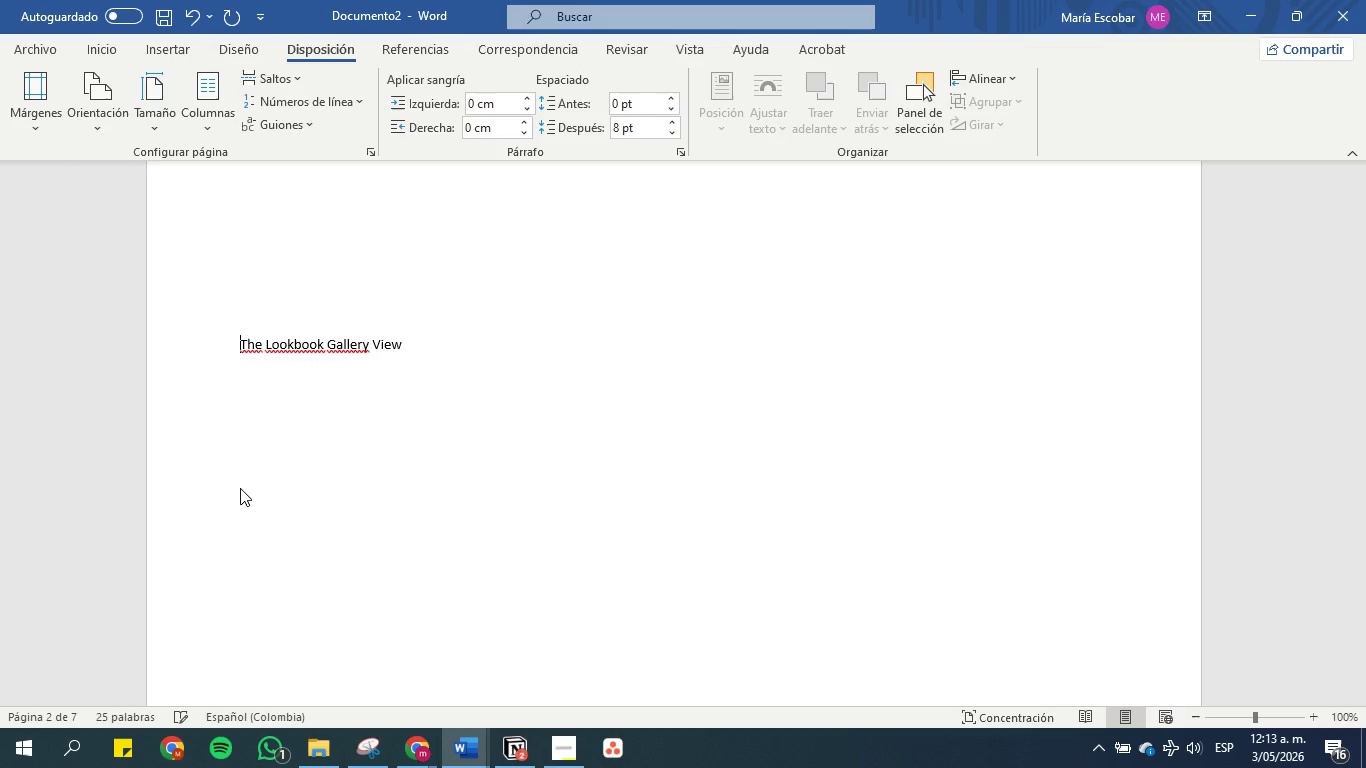 
key(Backspace)
 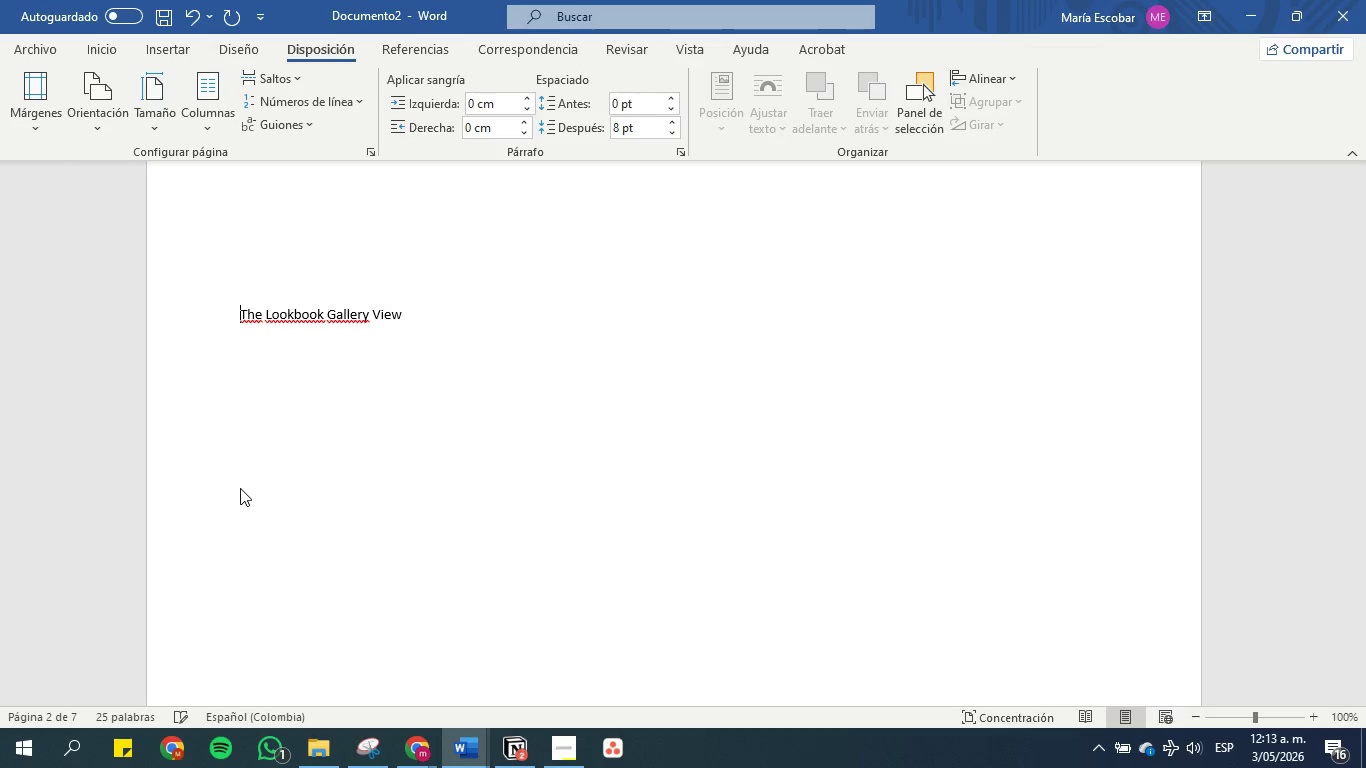 
key(Backspace)
 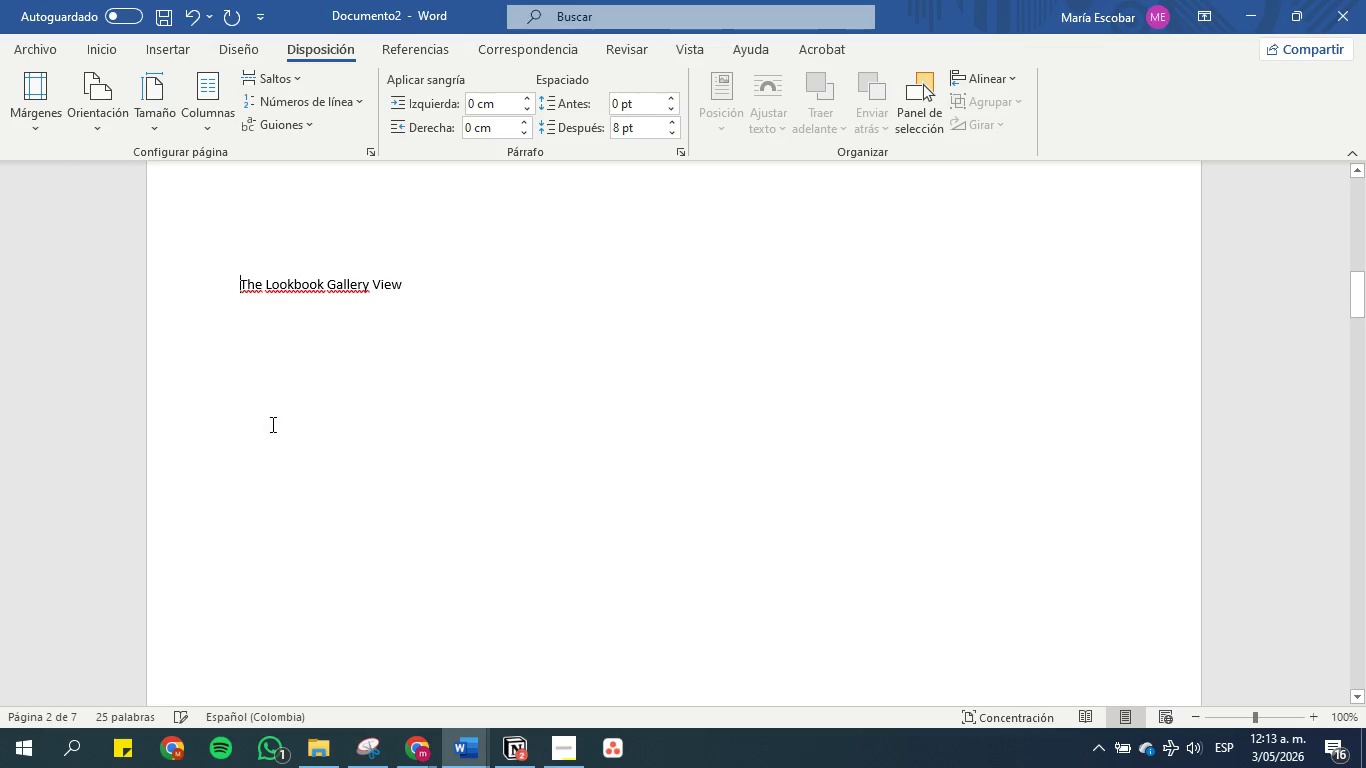 
key(Backspace)
 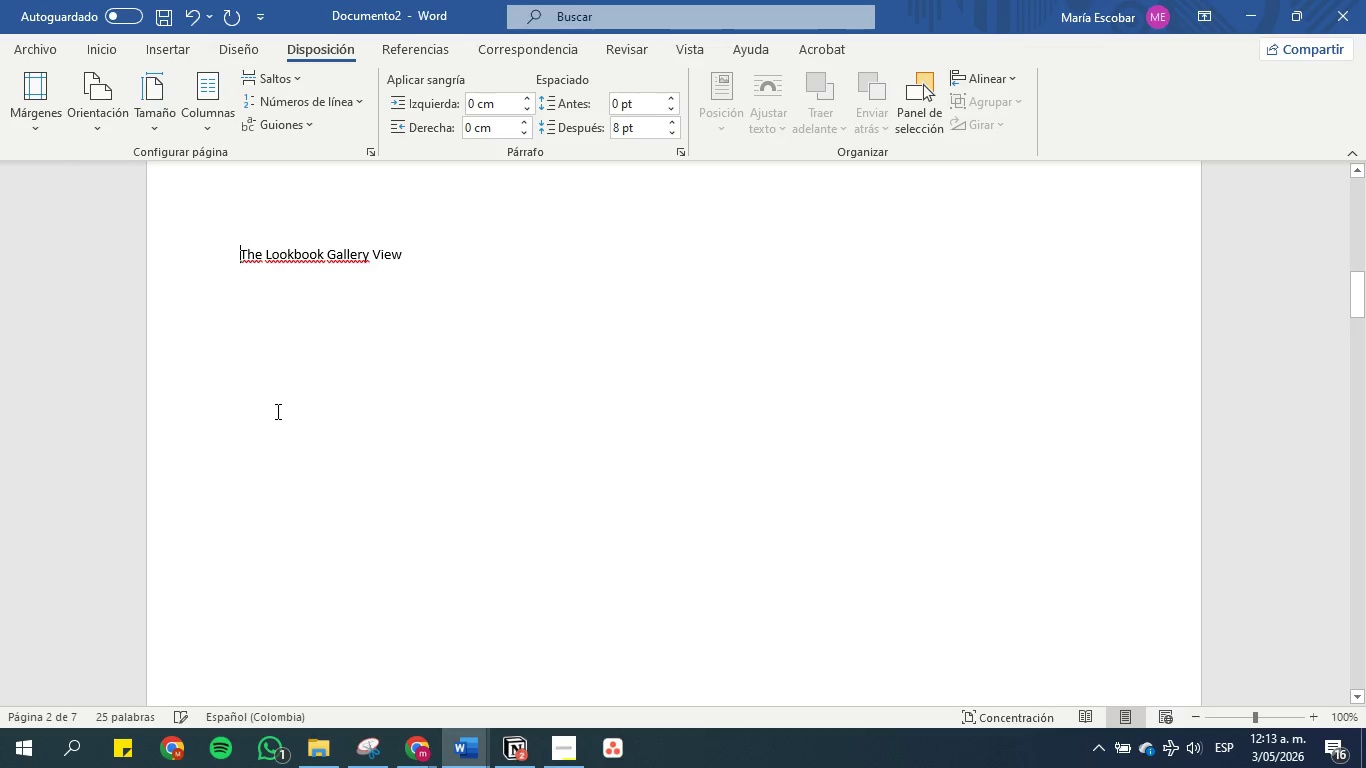 
key(Backspace)
 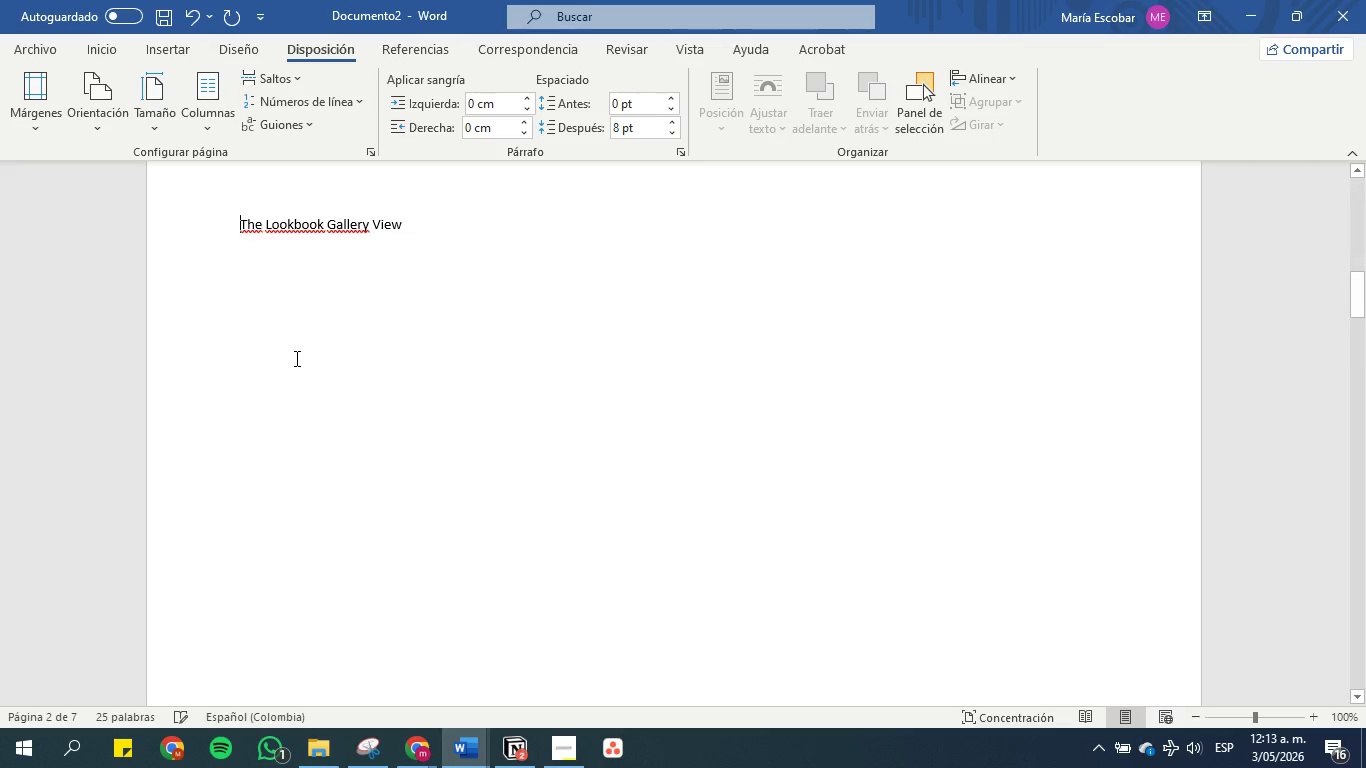 
key(Backspace)
 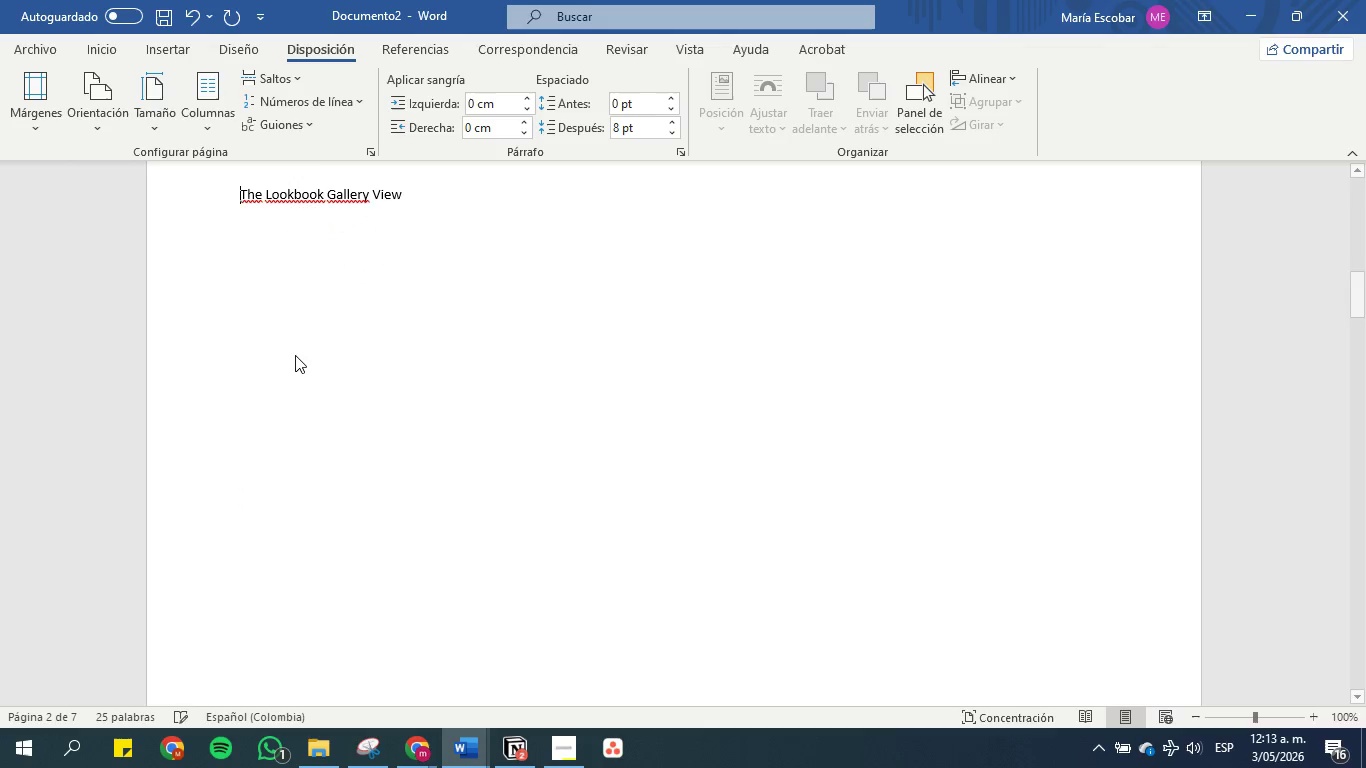 
key(Backspace)
 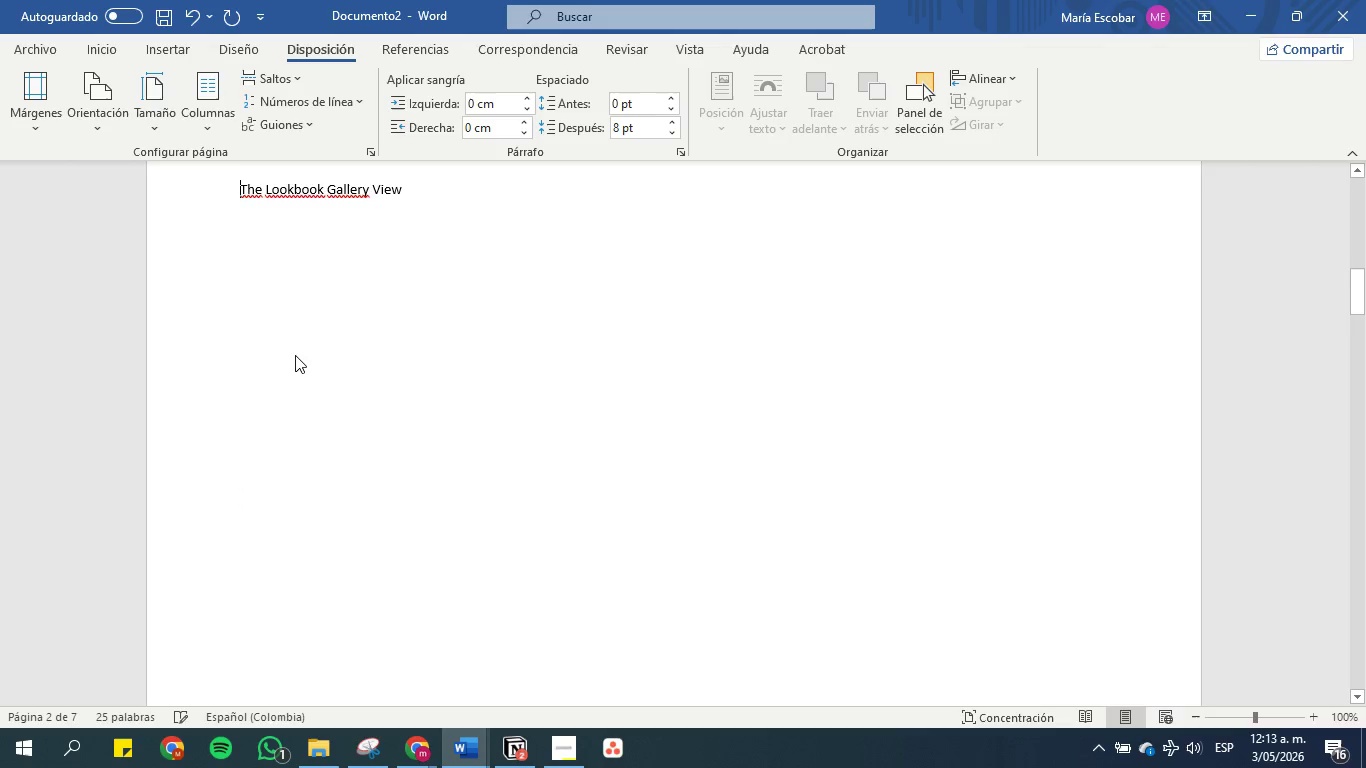 
key(Backspace)
 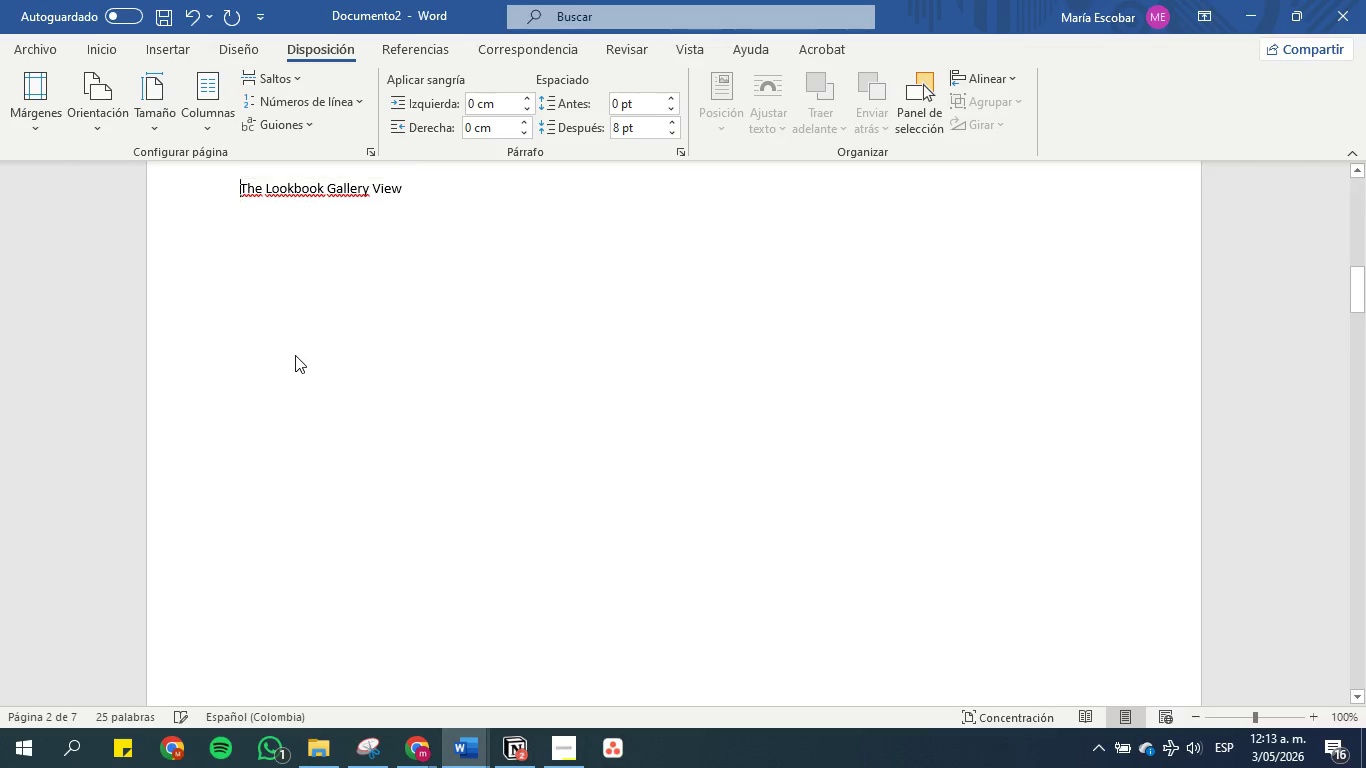 
key(Backspace)
 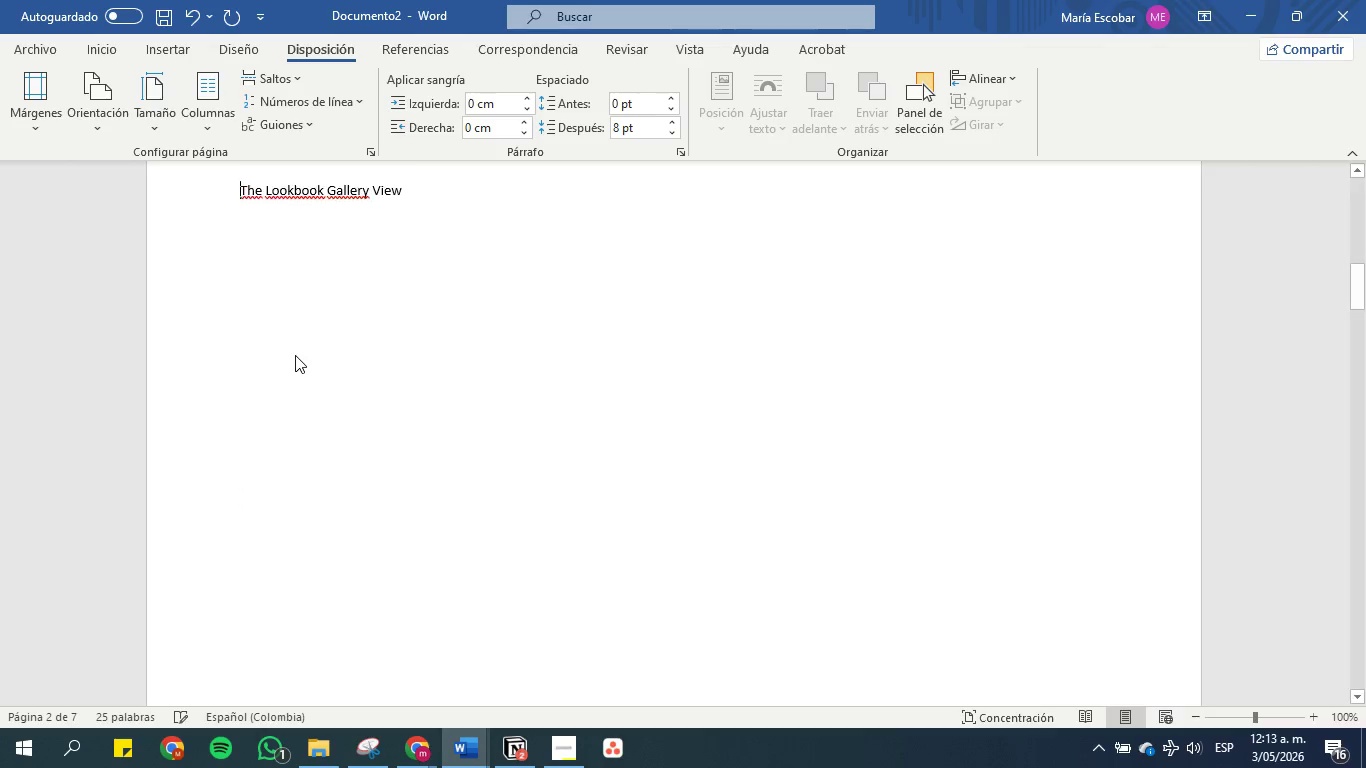 
key(Backspace)
 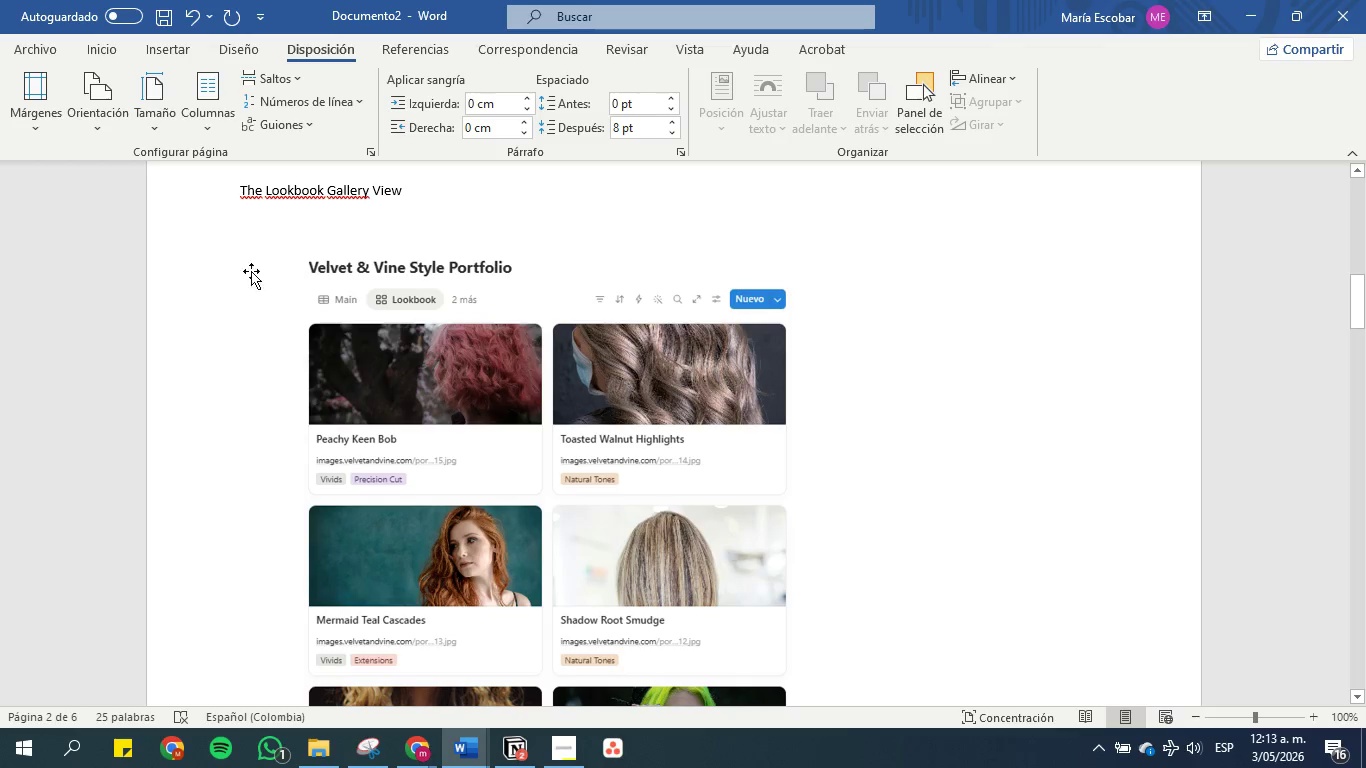 
scroll: coordinate [559, 314], scroll_direction: down, amount: 8.0
 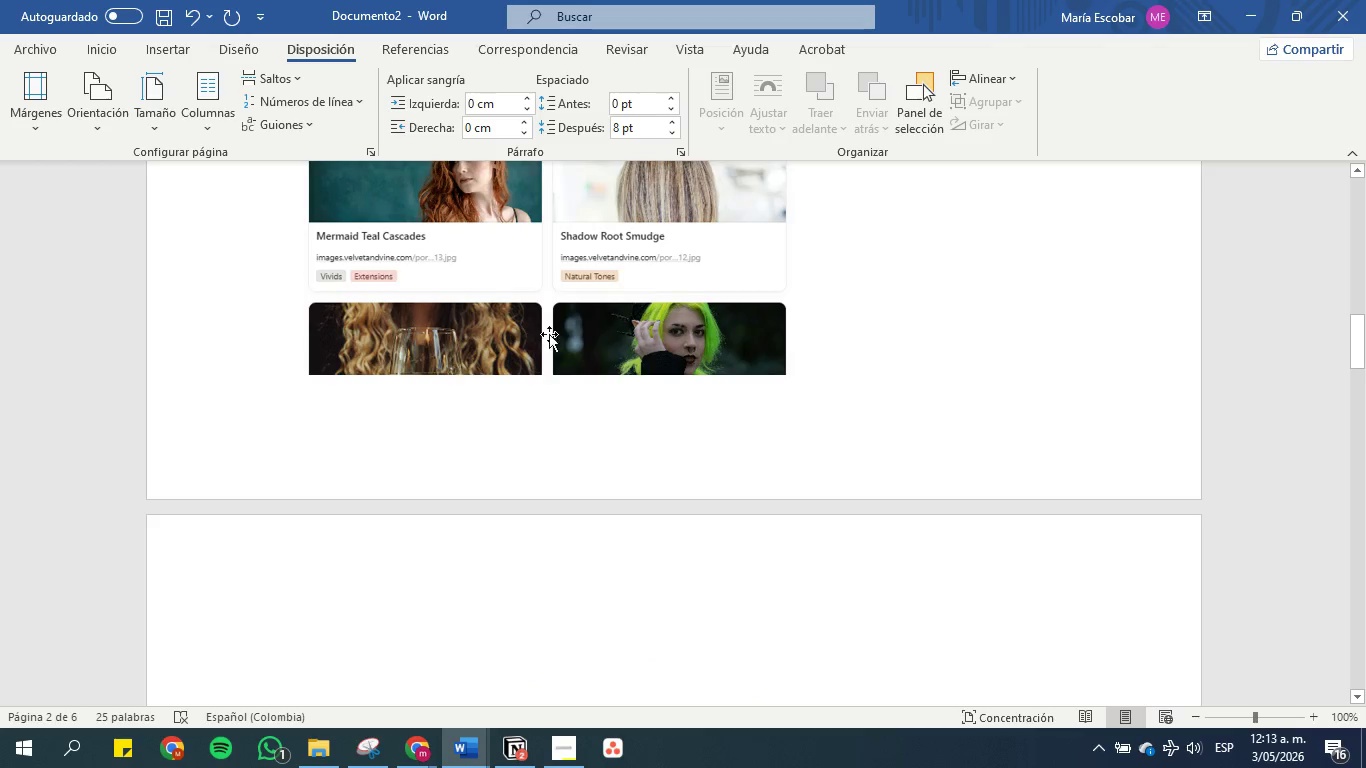 
left_click([684, 300])
 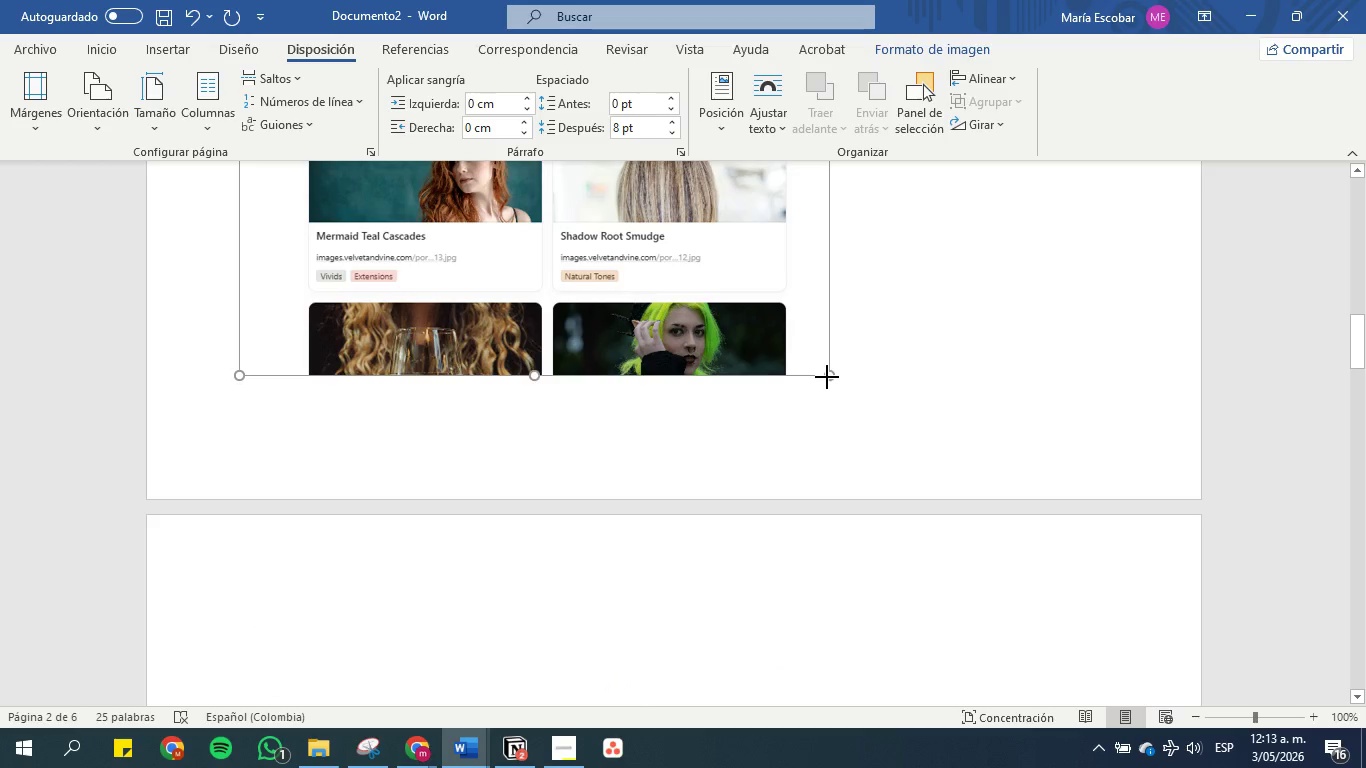 
wait(6.03)
 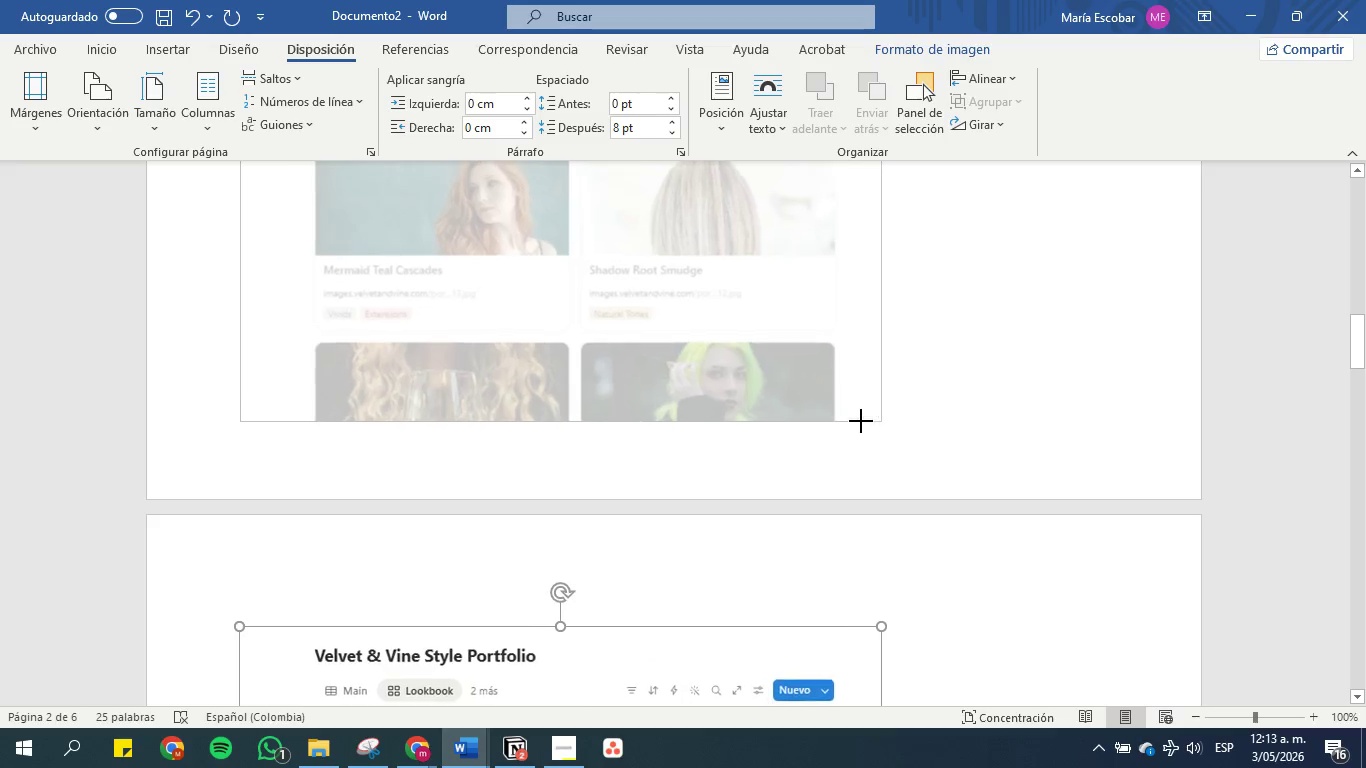 
left_click([857, 368])
 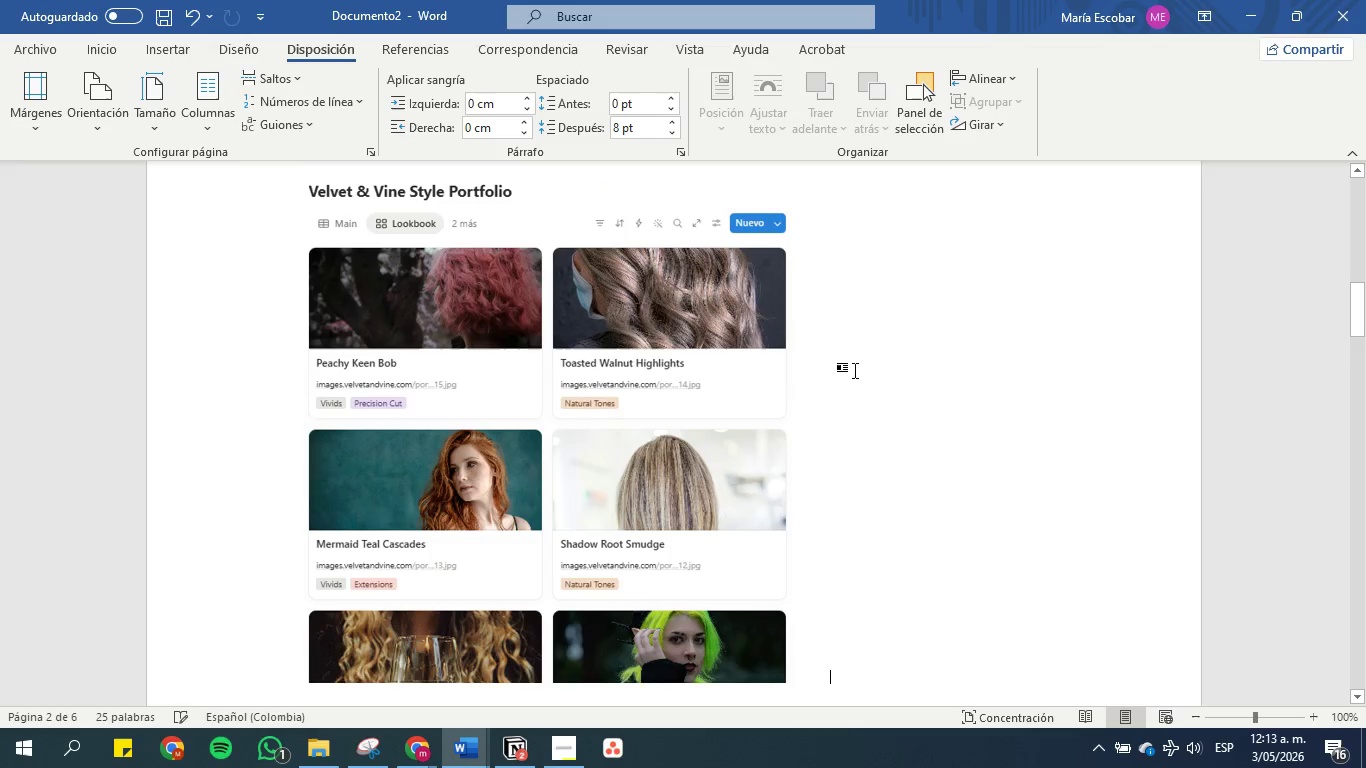 
scroll: coordinate [307, 340], scroll_direction: up, amount: 24.0
 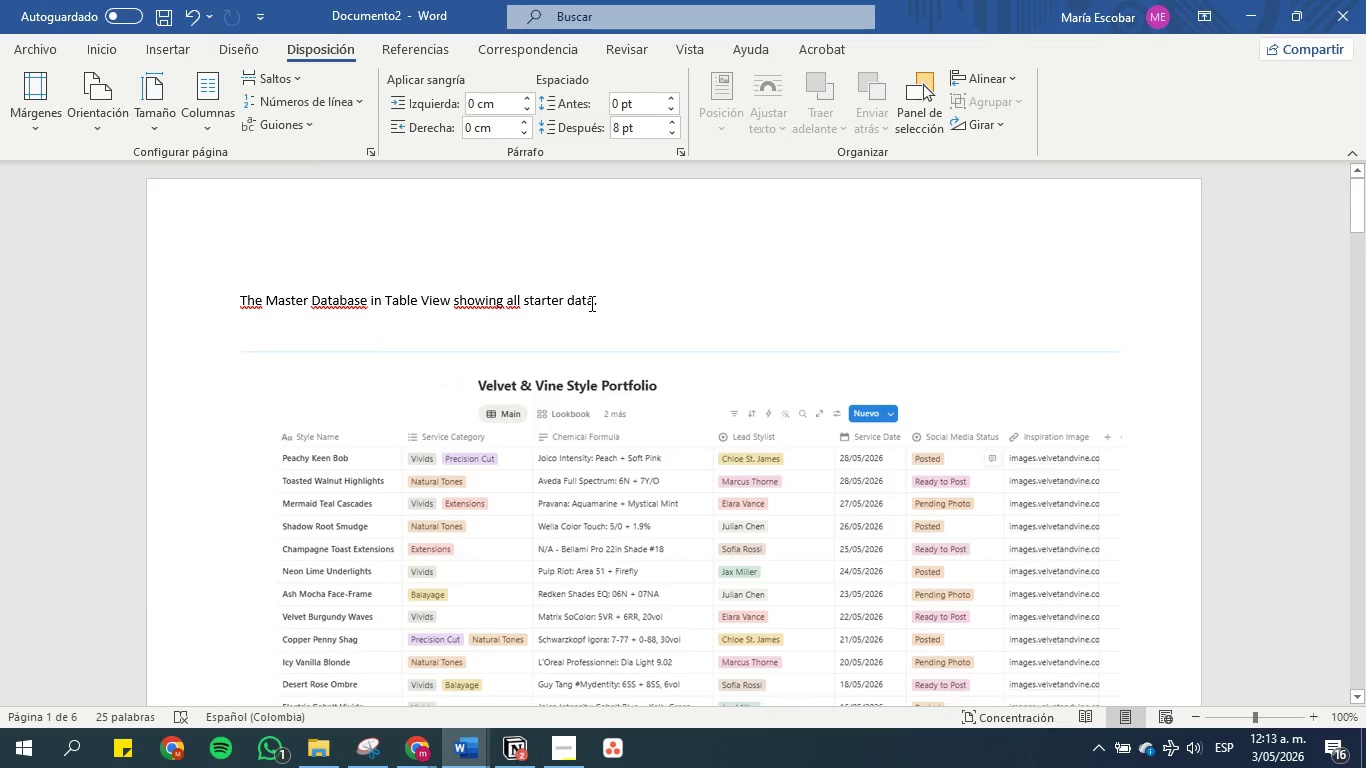 
left_click_drag(start_coordinate=[627, 296], to_coordinate=[69, 300])
 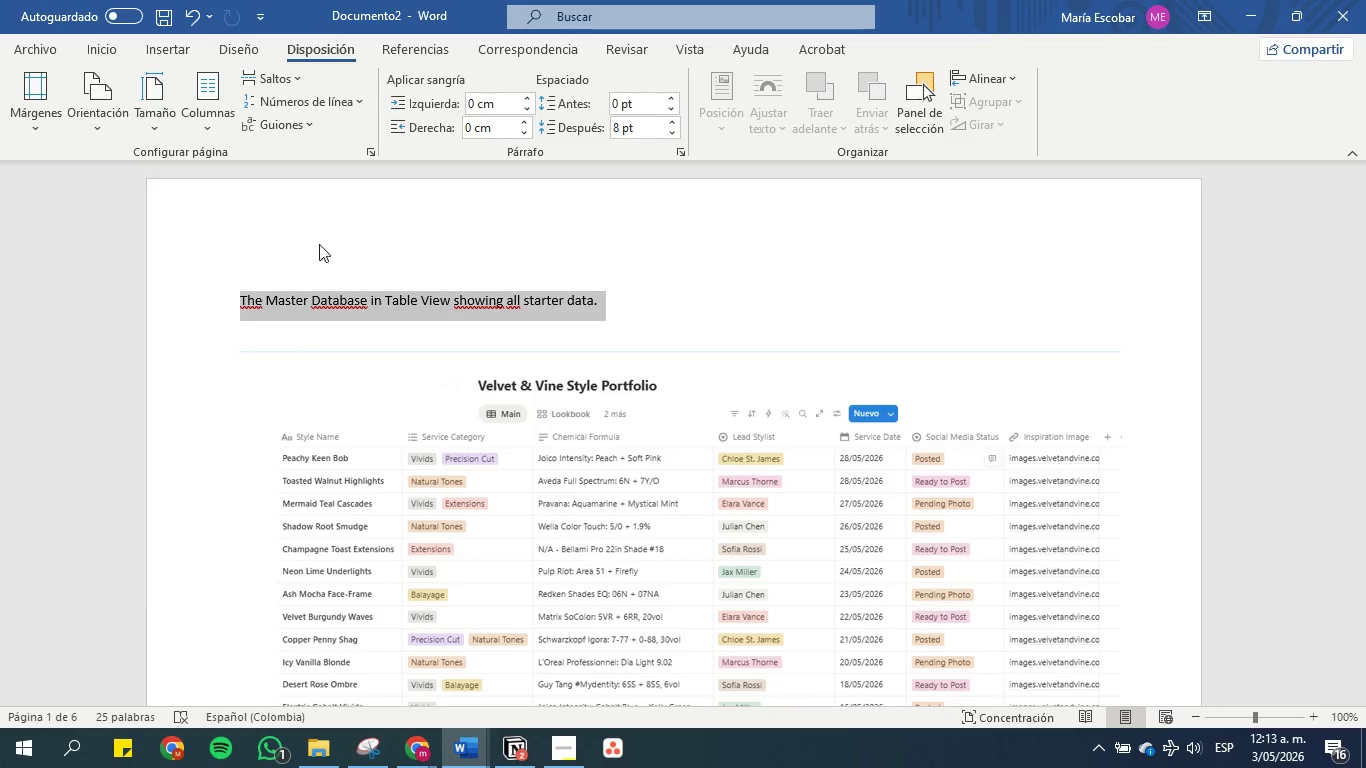 
left_click([321, 244])
 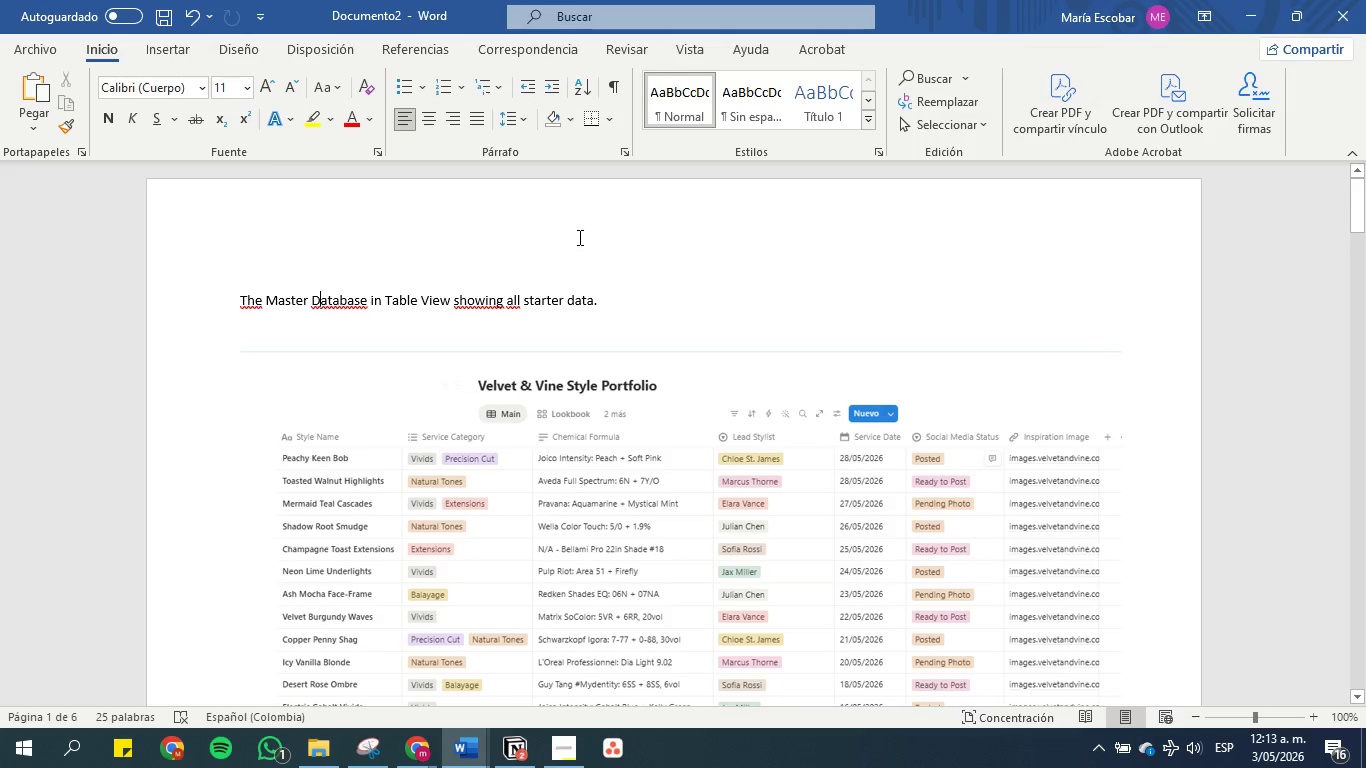 
left_click_drag(start_coordinate=[609, 303], to_coordinate=[213, 300])
 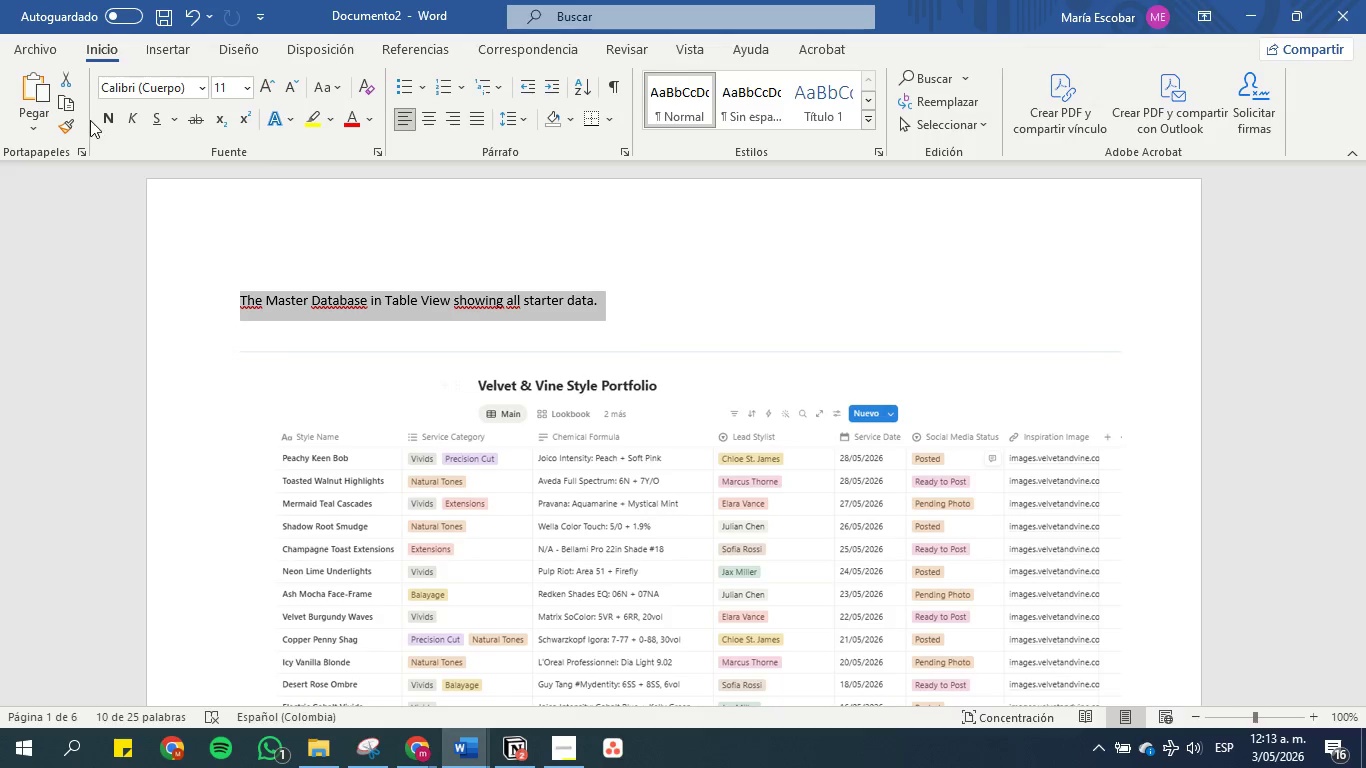 
left_click([100, 119])
 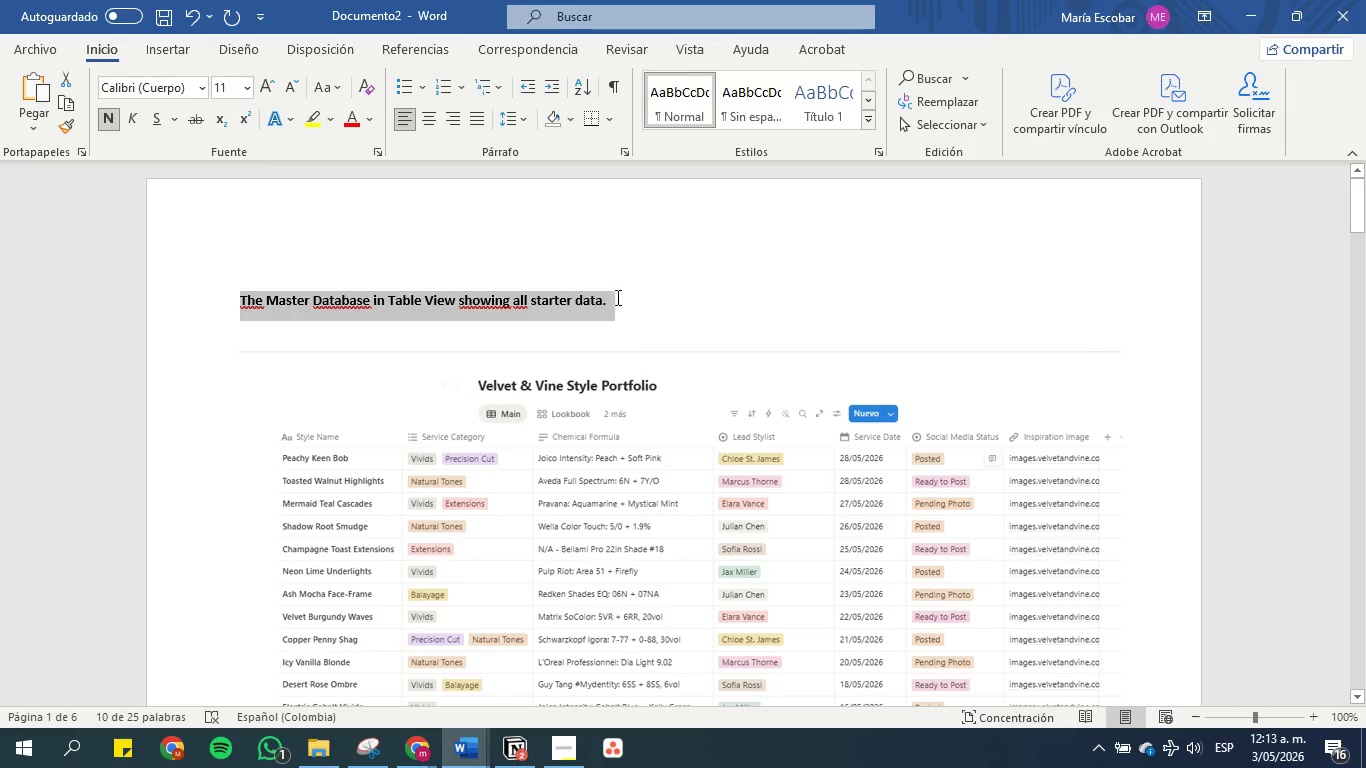 
double_click([620, 301])
 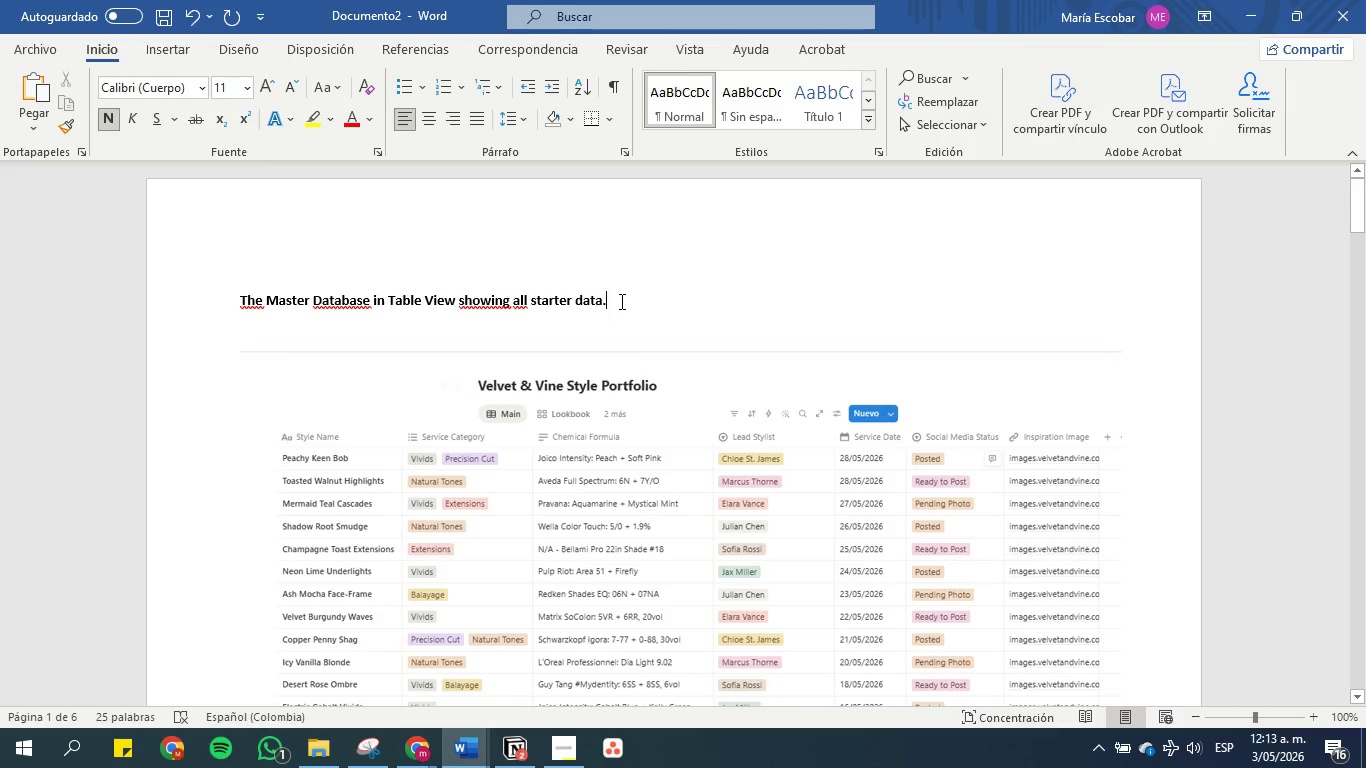 
key(Backspace)
 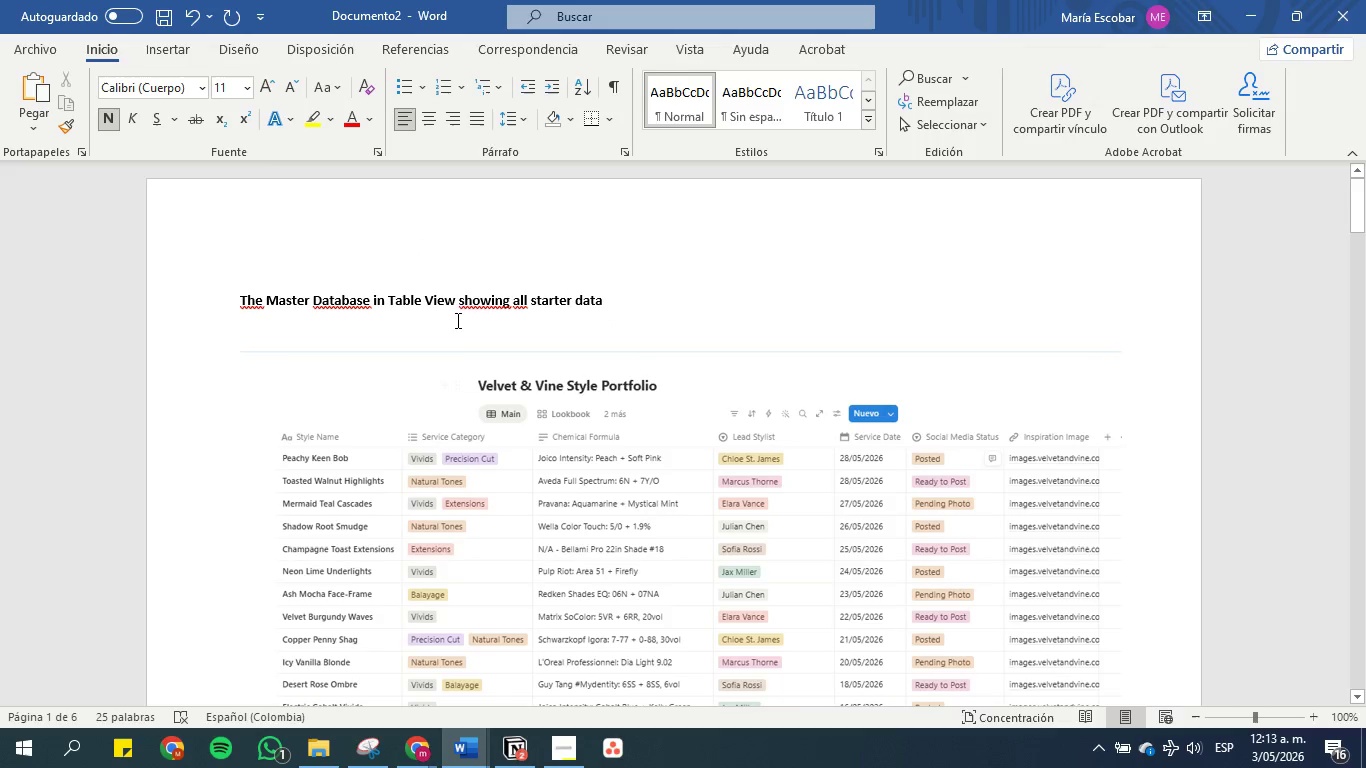 
scroll: coordinate [453, 364], scroll_direction: down, amount: 15.0
 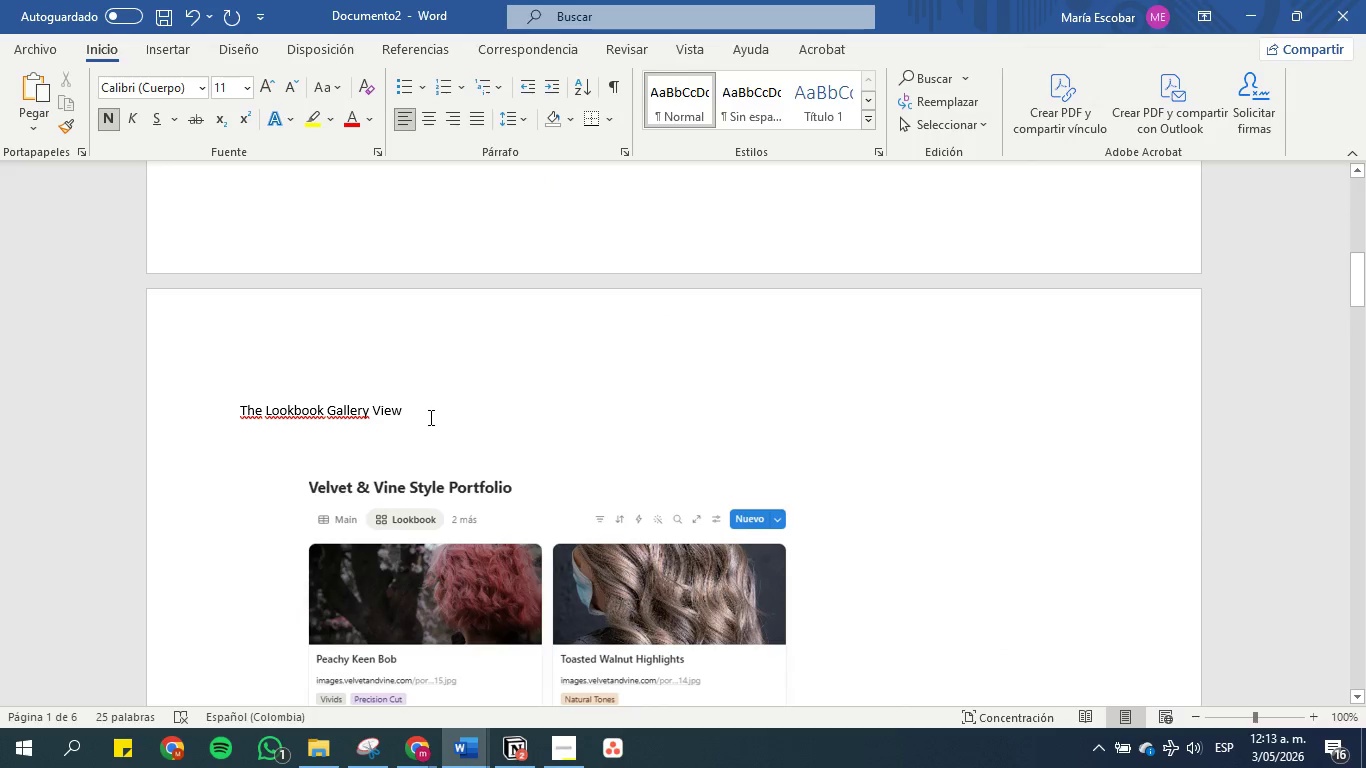 
left_click_drag(start_coordinate=[429, 417], to_coordinate=[203, 400])
 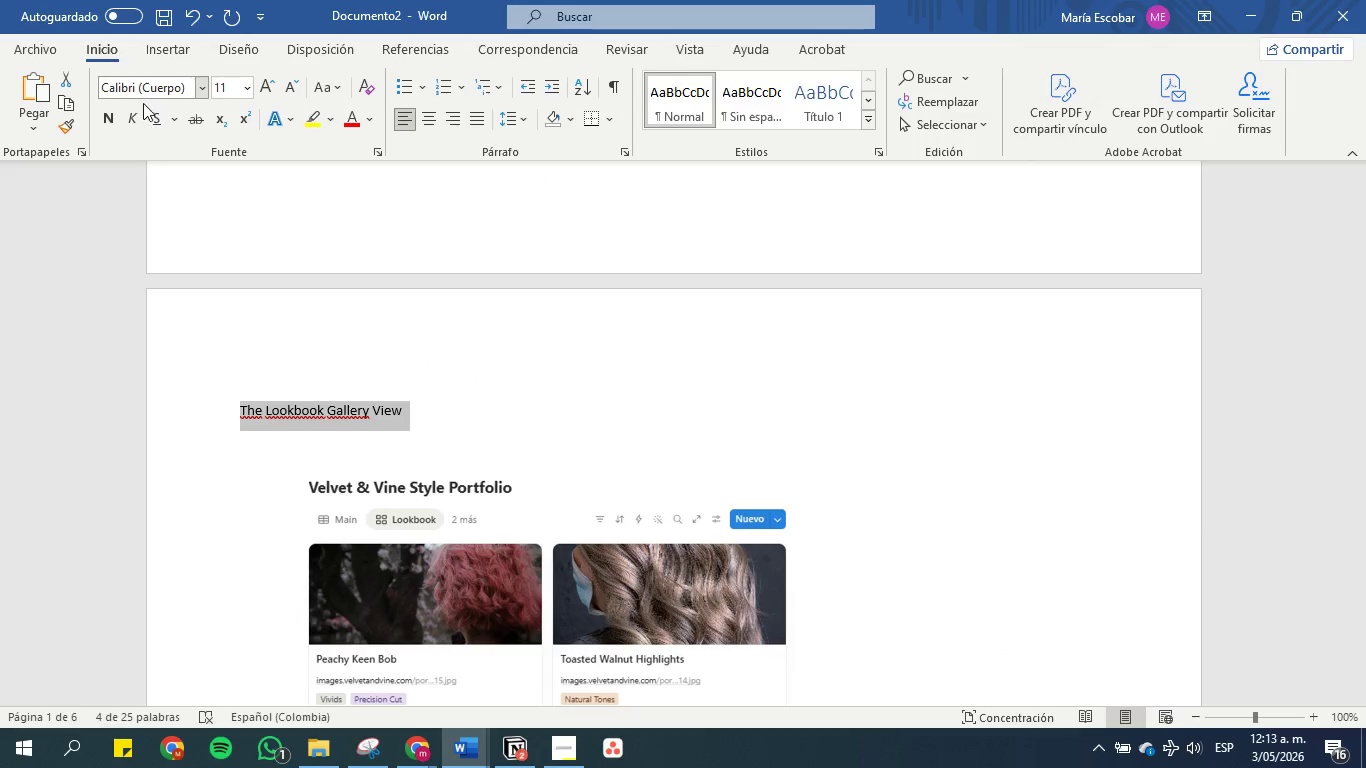 
left_click([107, 121])
 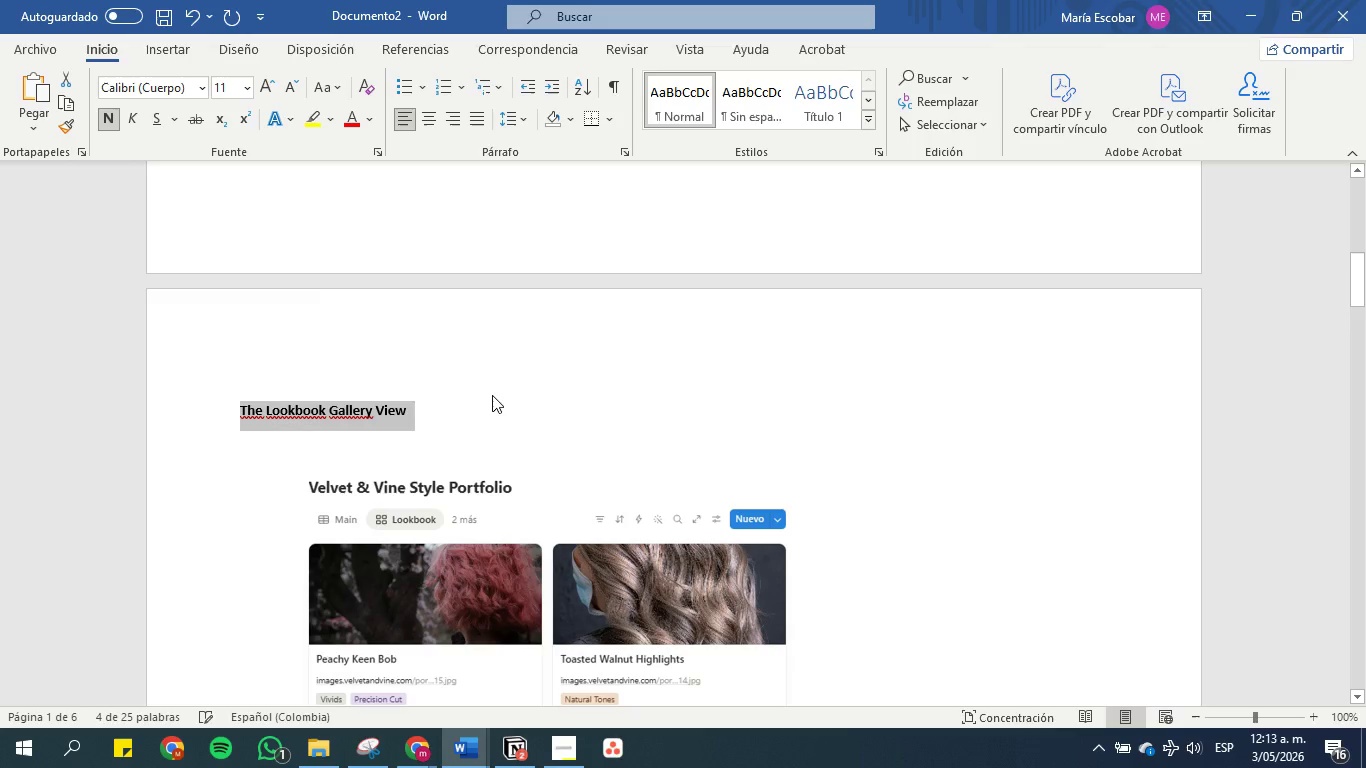 
left_click([492, 395])
 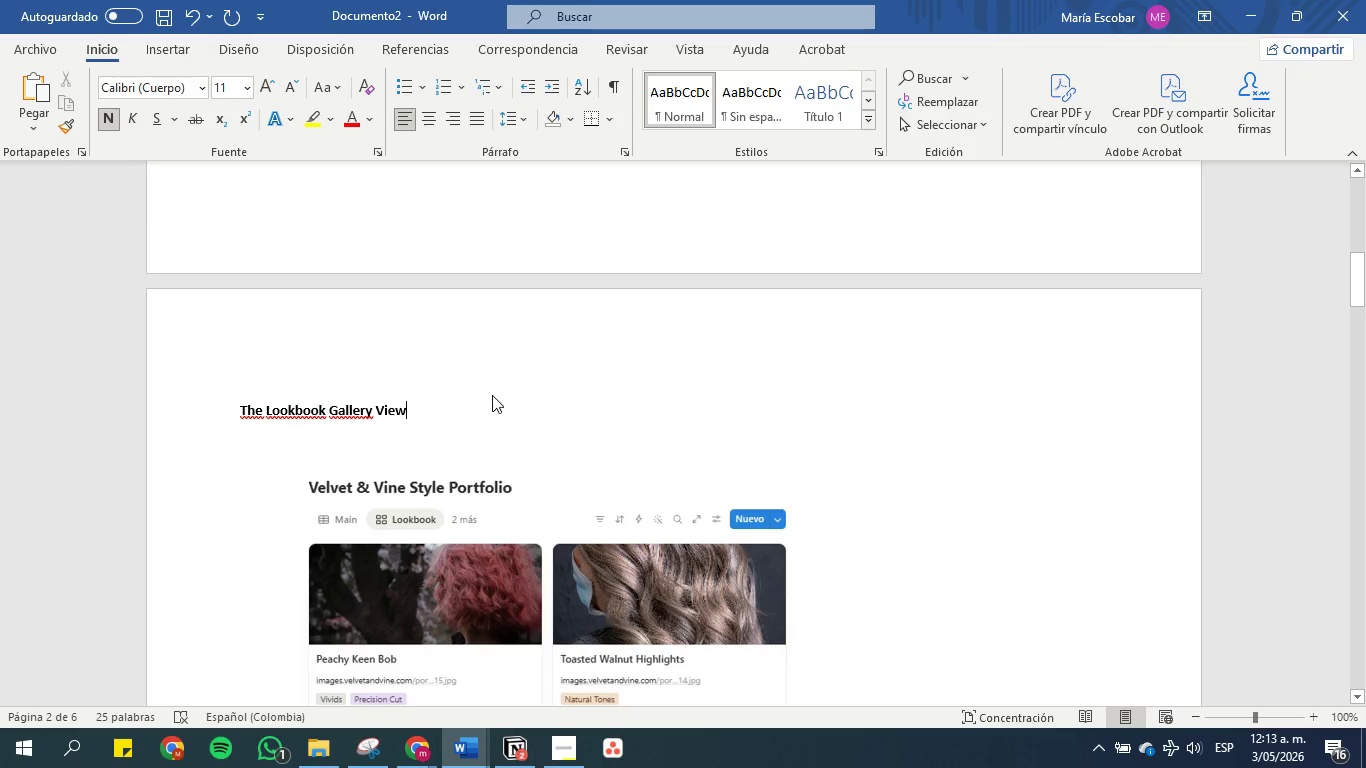 
scroll: coordinate [488, 391], scroll_direction: down, amount: 22.0
 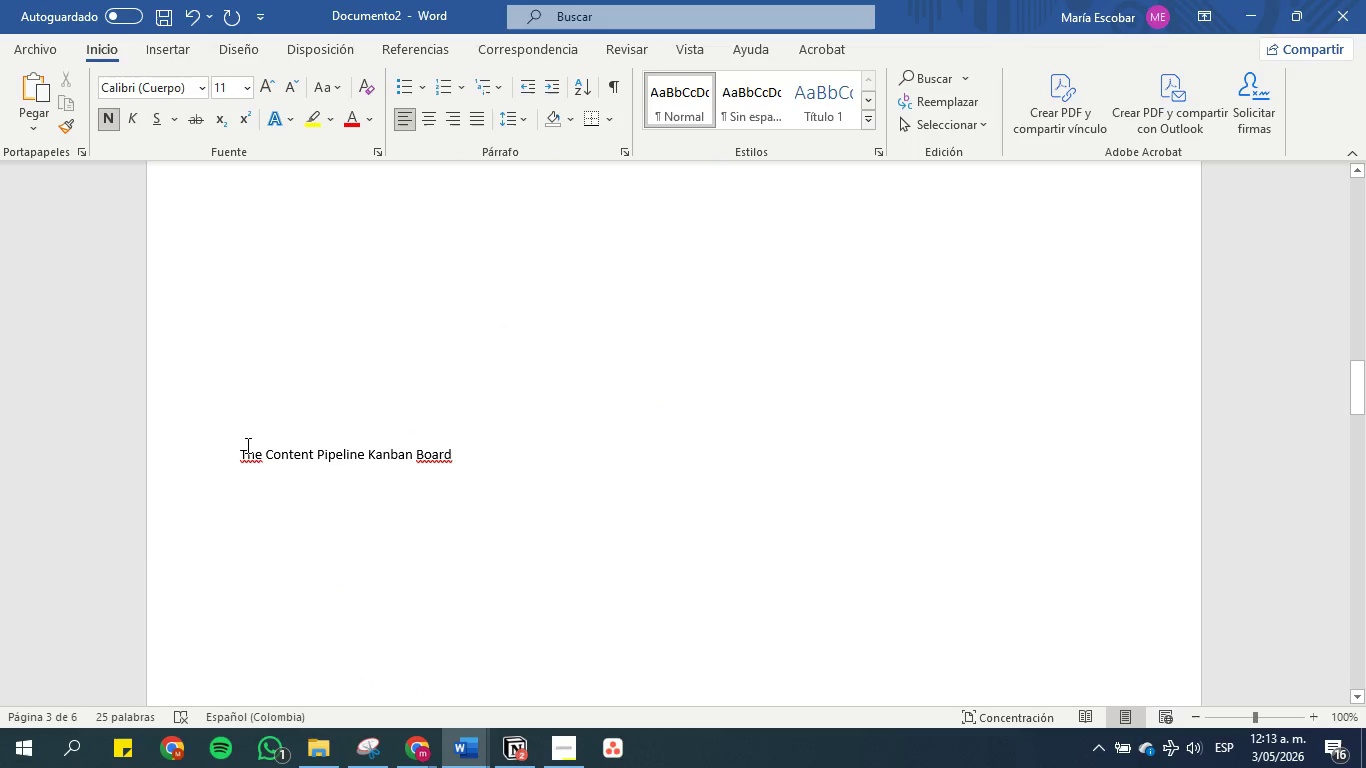 
left_click([239, 447])
 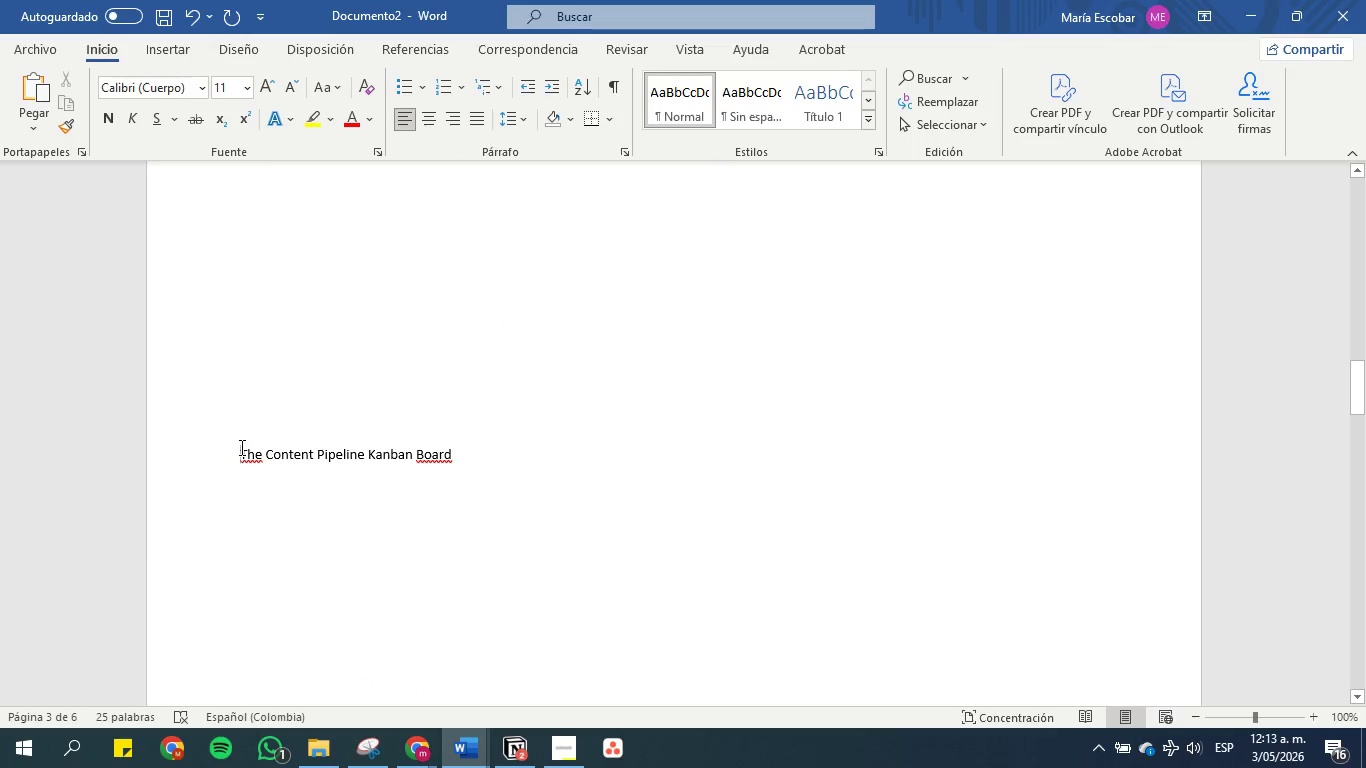 
key(Backspace)
 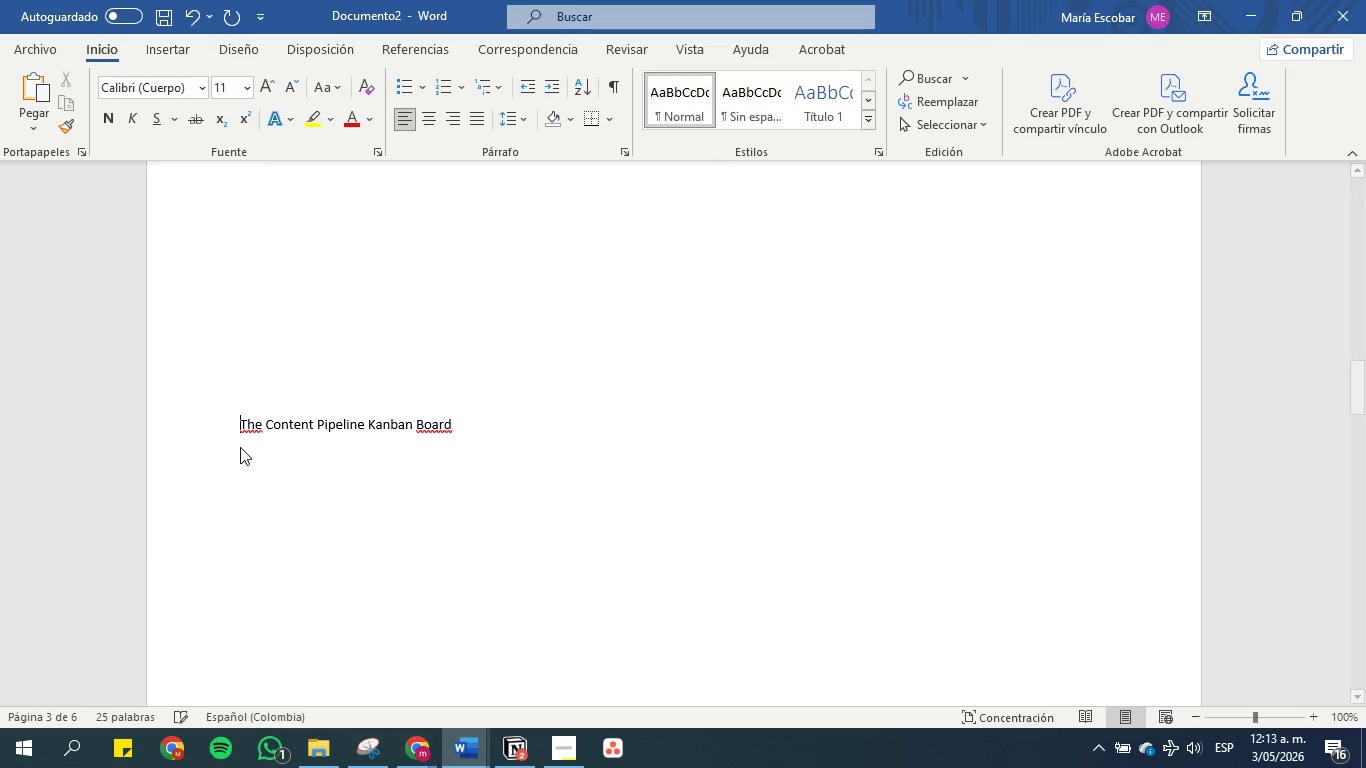 
key(Backspace)
 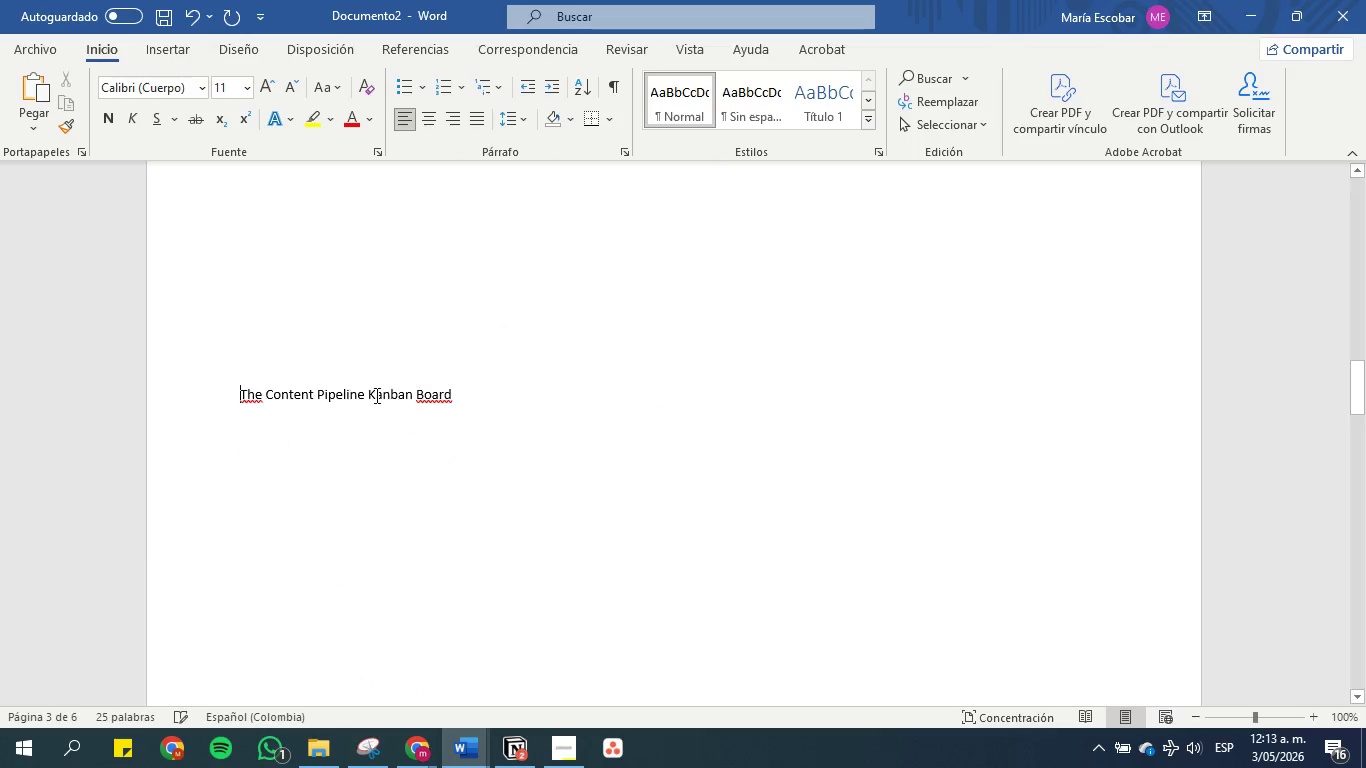 
key(Backspace)
 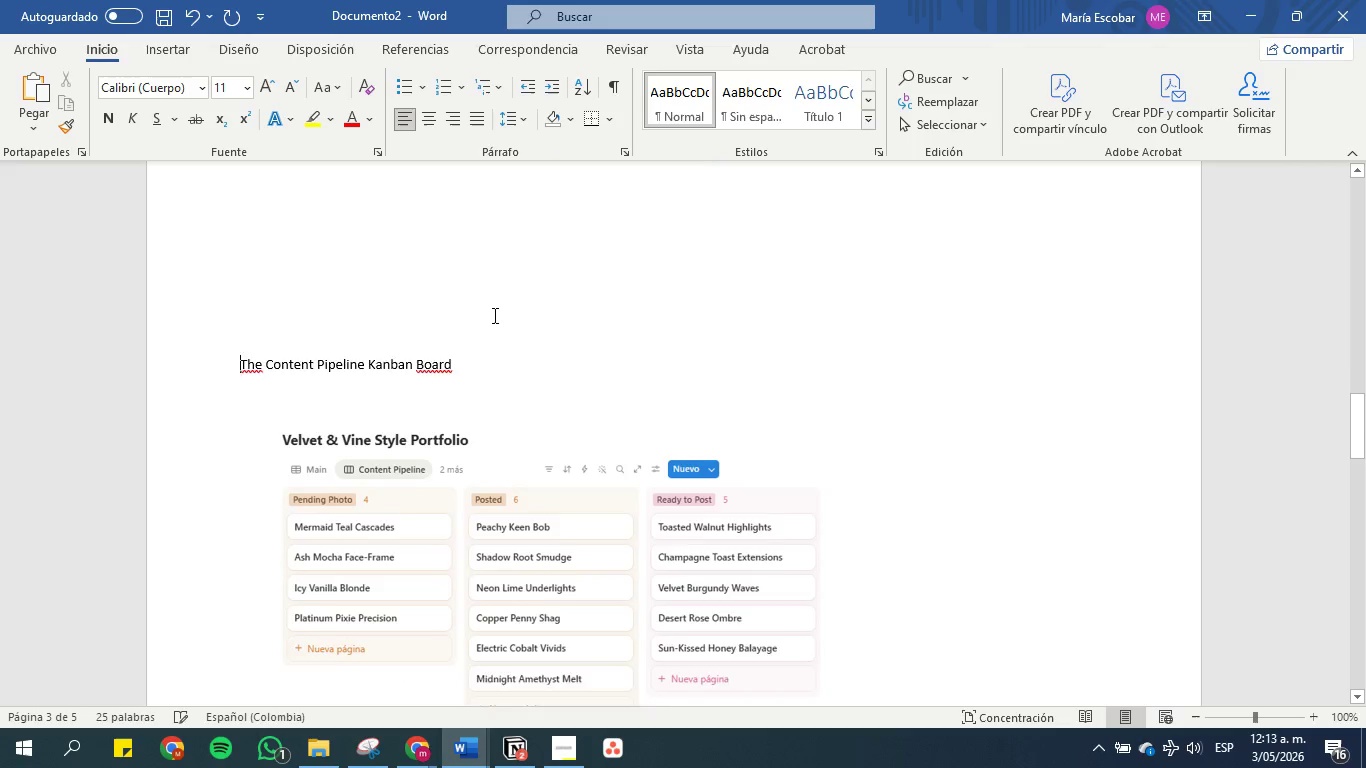 
key(Backspace)
 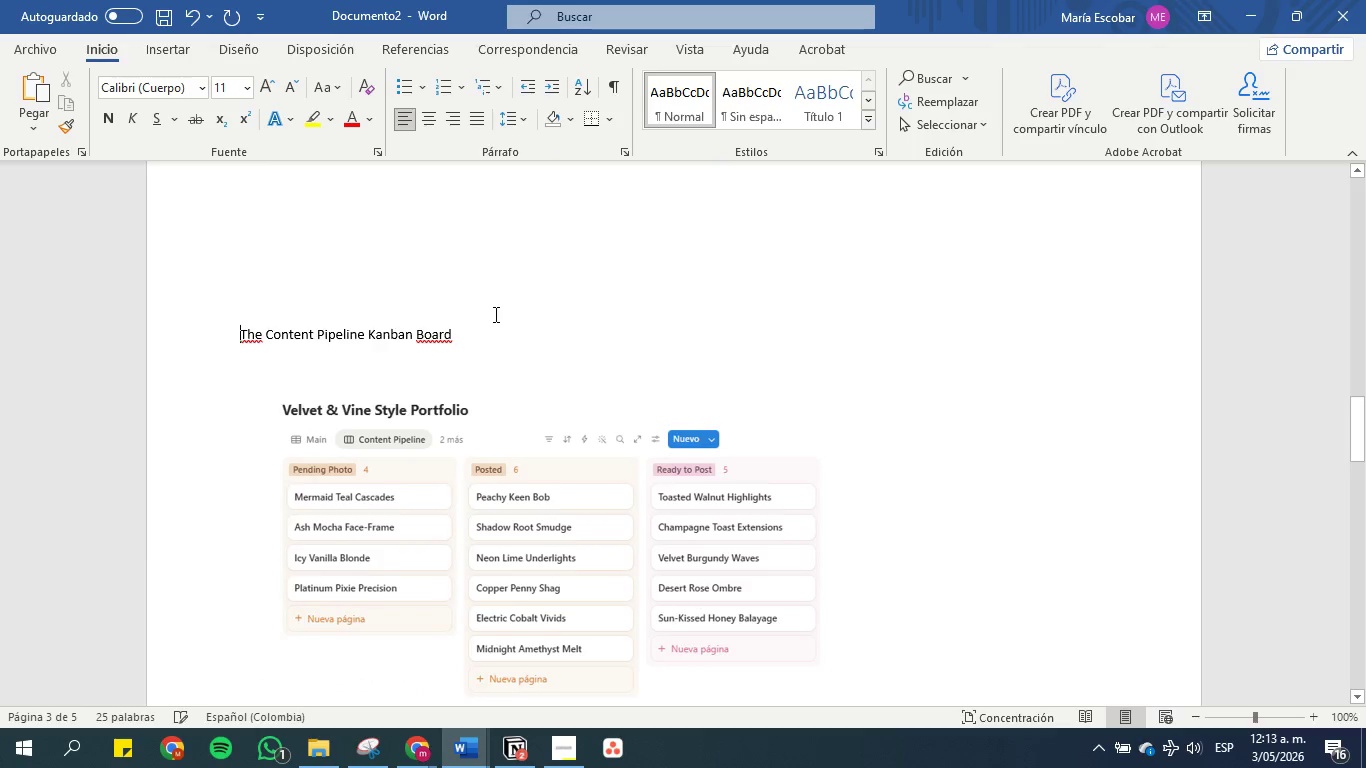 
key(Backspace)
 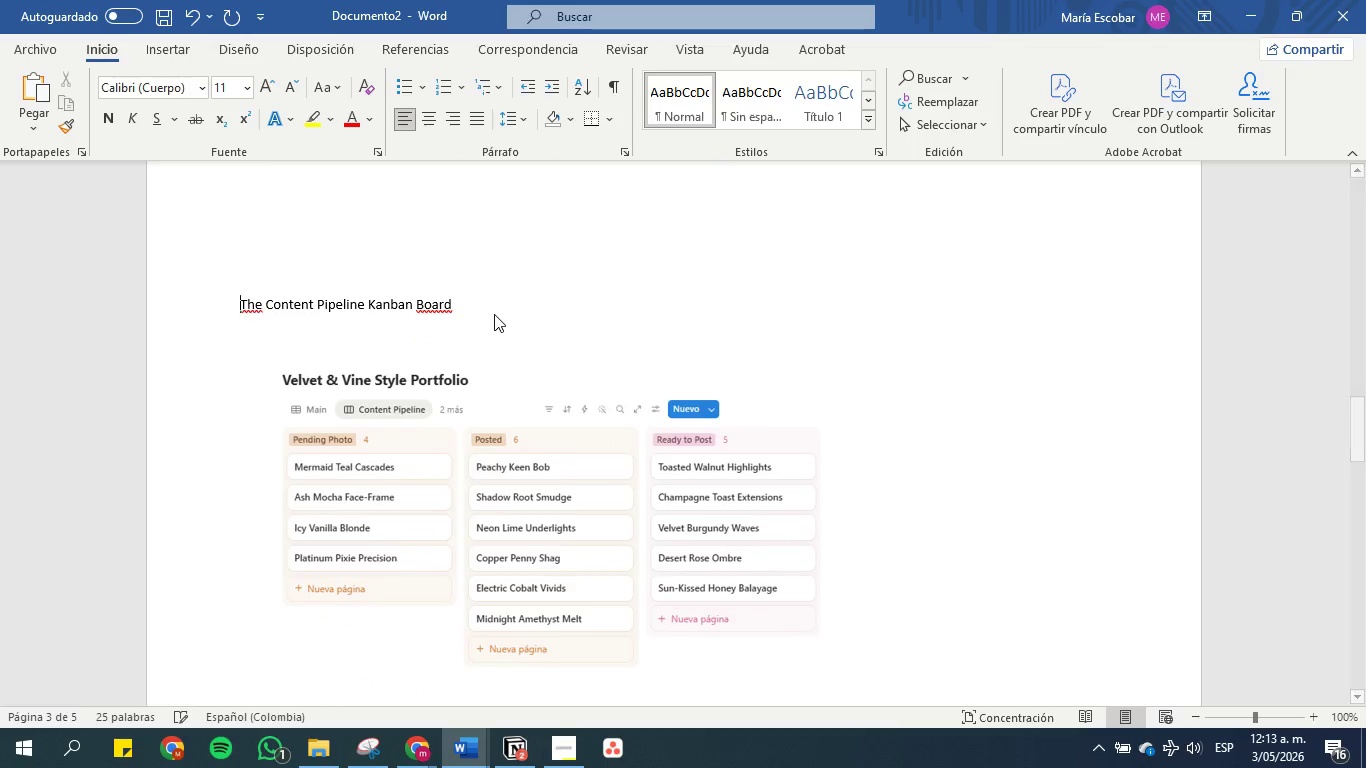 
key(Backspace)
 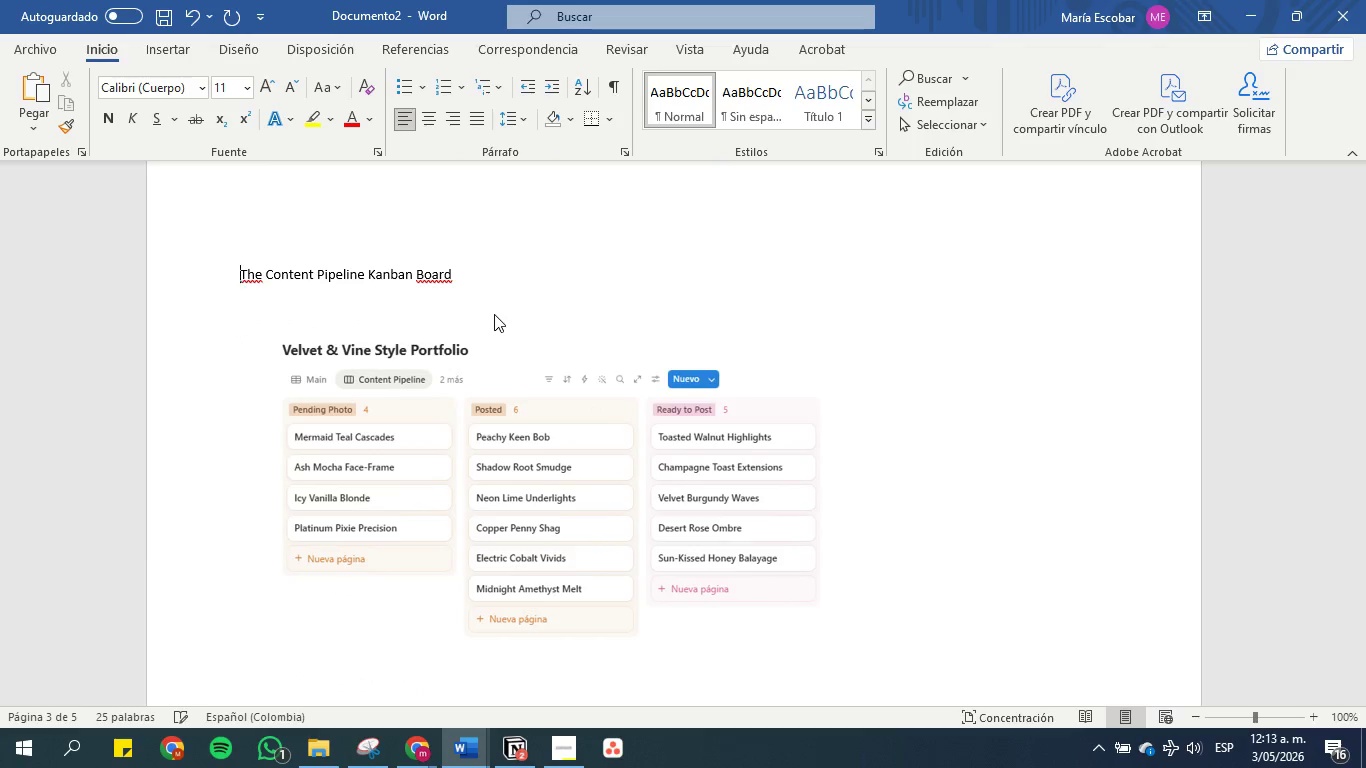 
key(Backspace)
 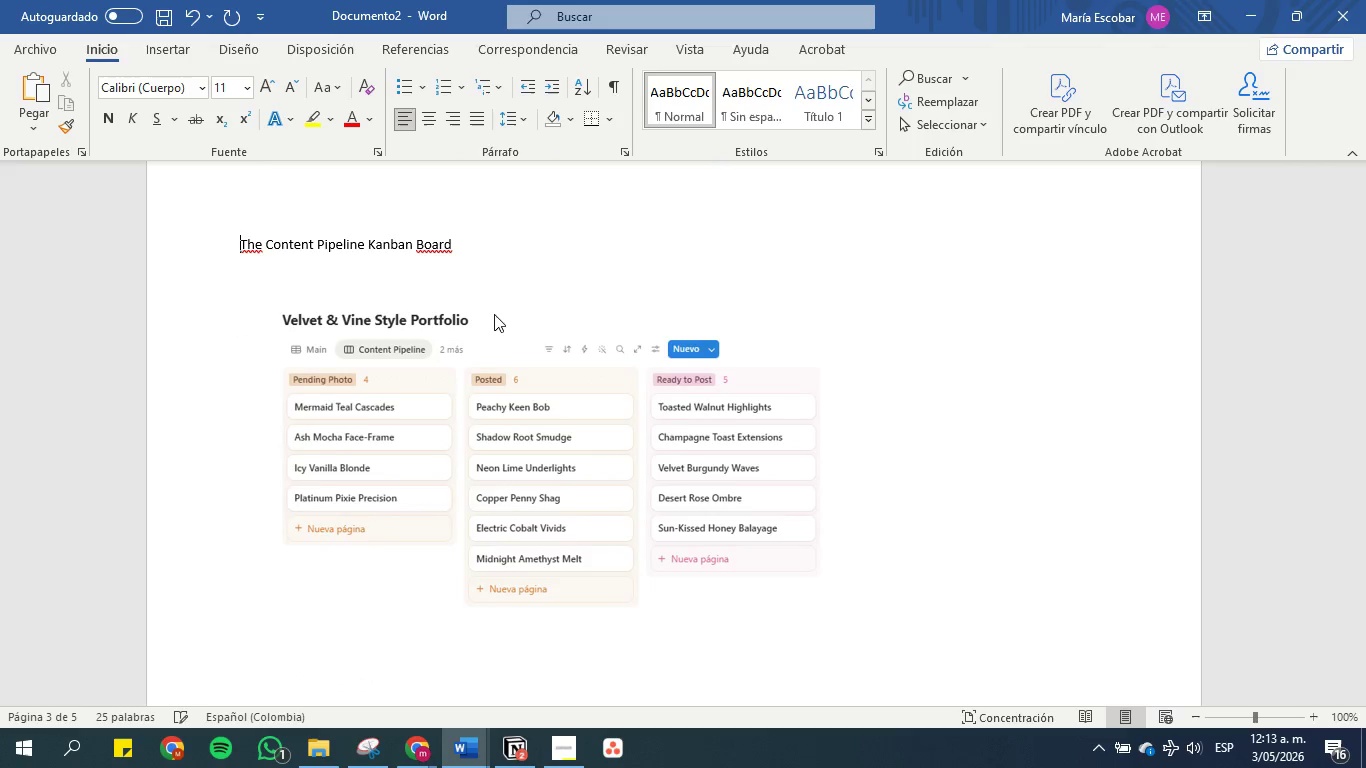 
key(Backspace)
 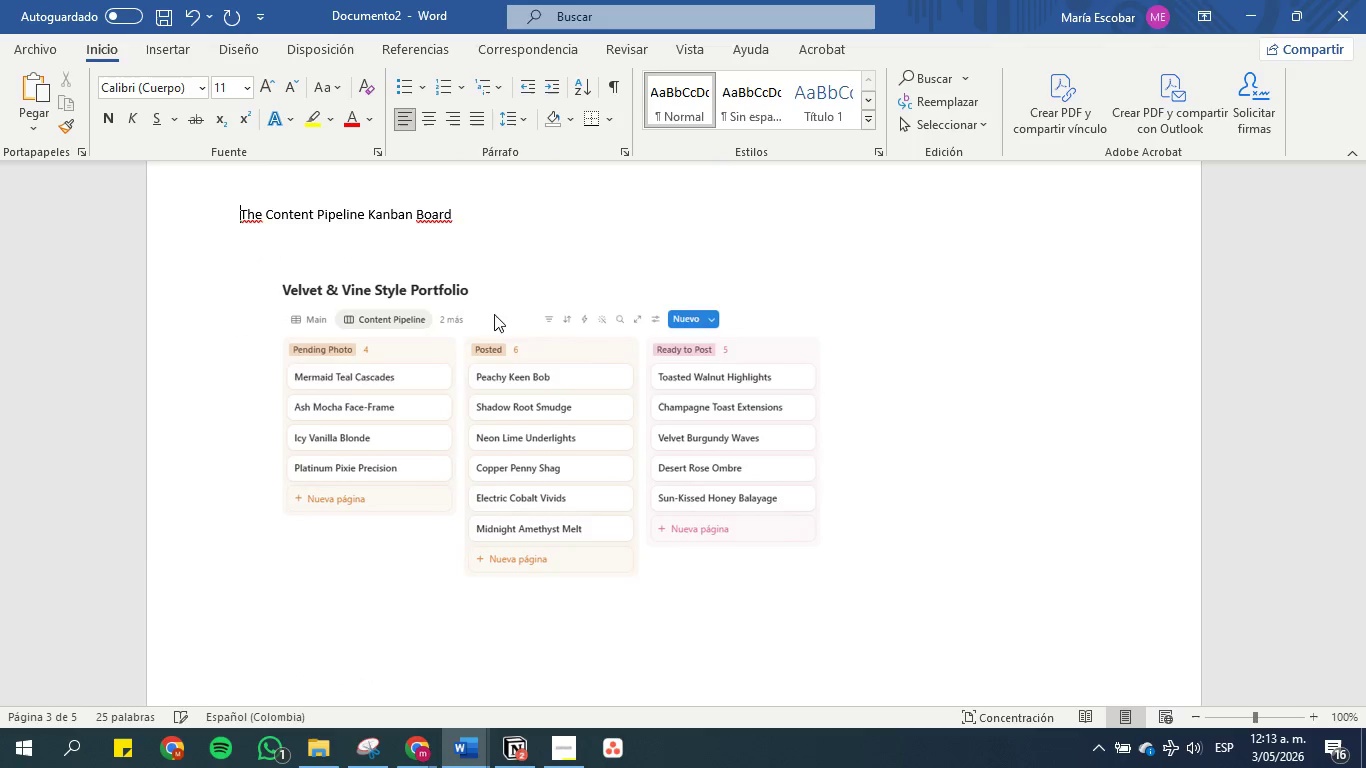 
key(Backspace)
 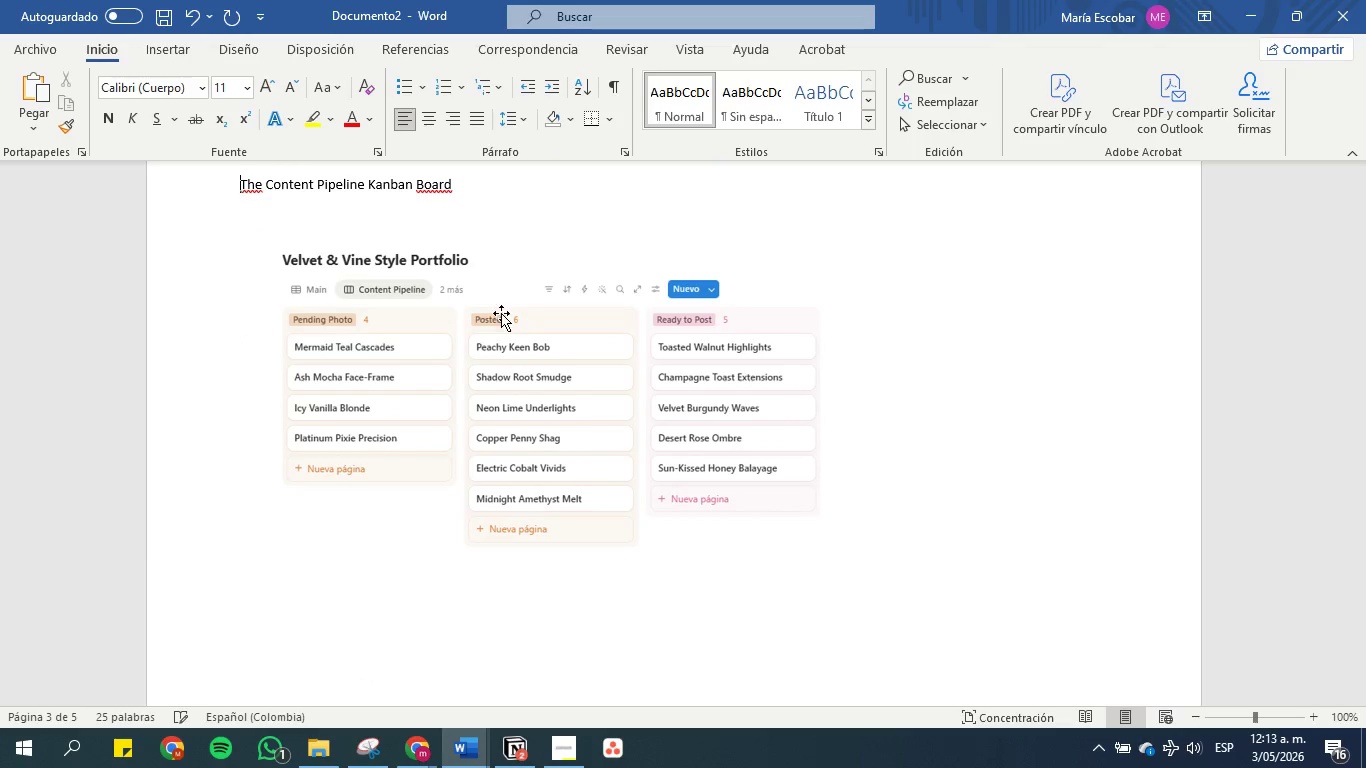 
key(Backspace)
 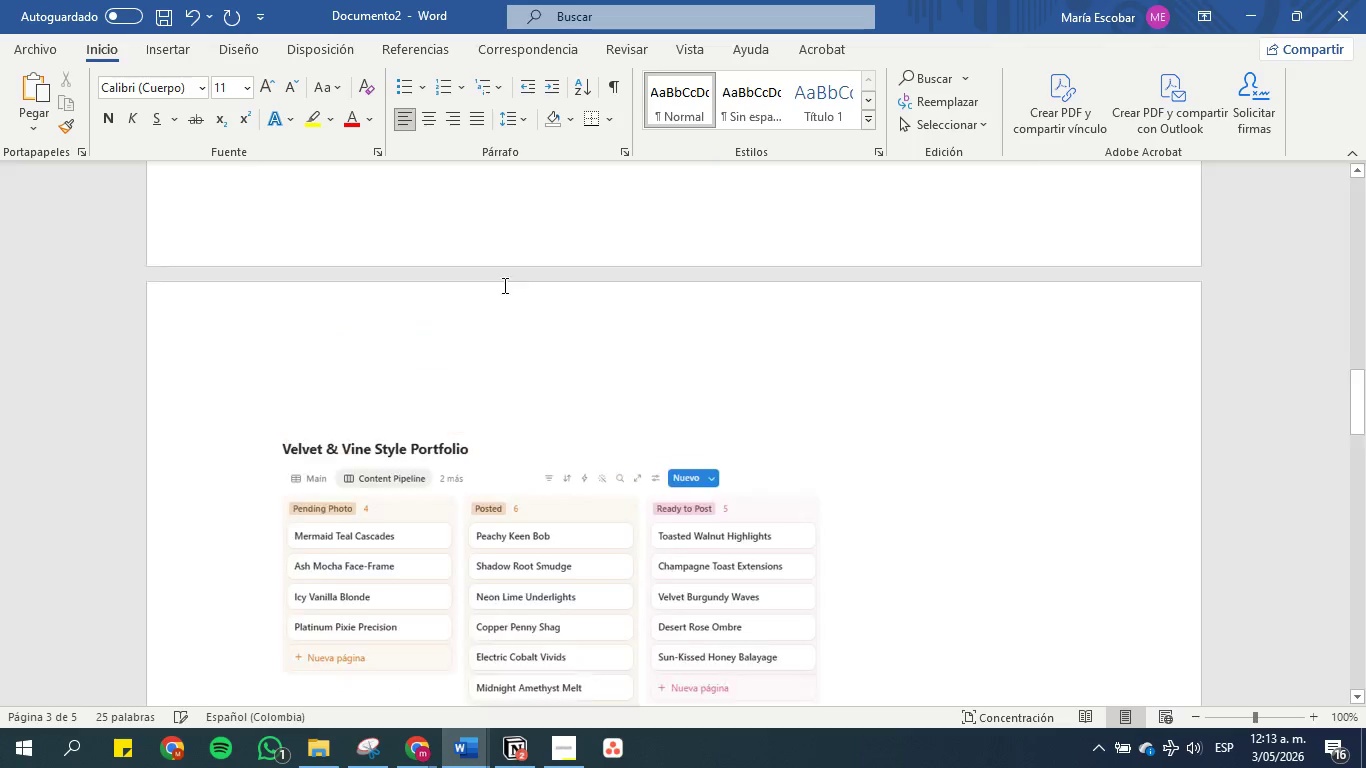 
key(Backspace)
 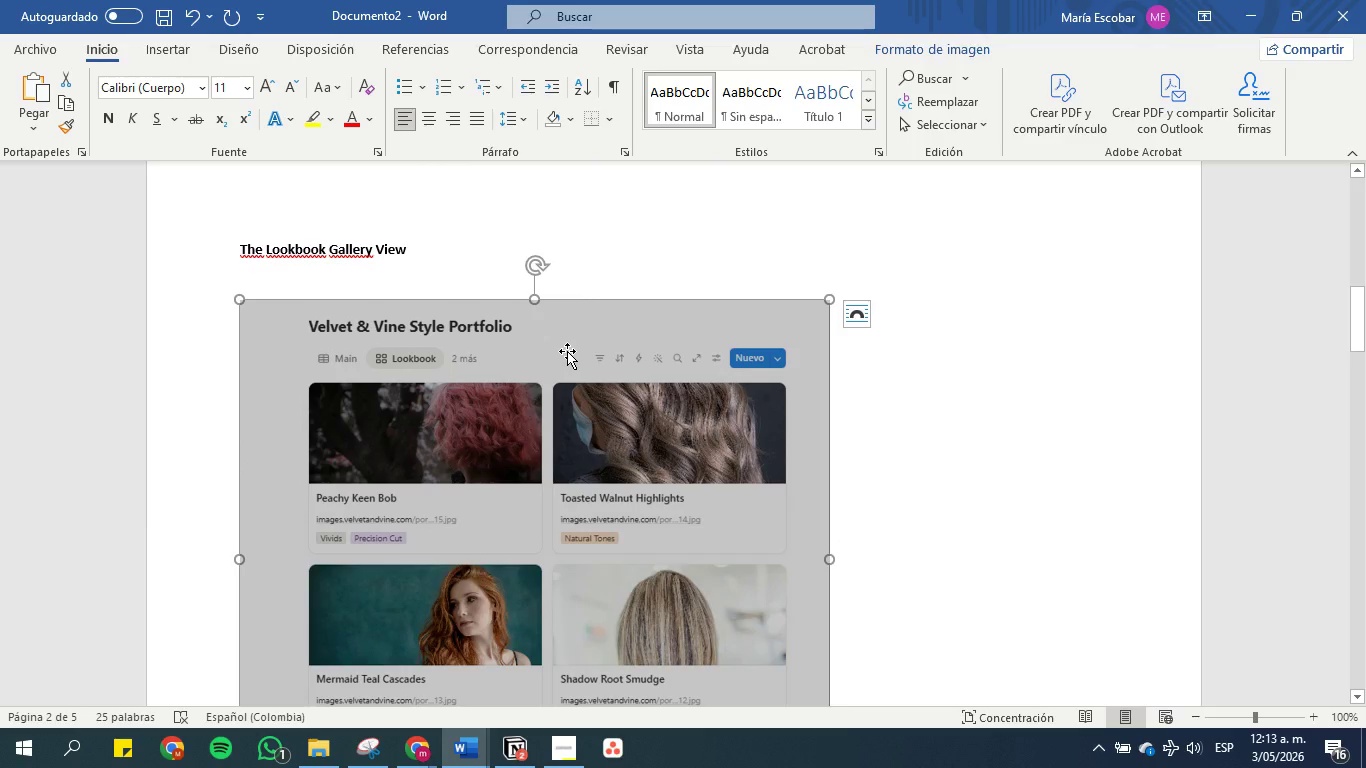 
key(Control+Z)
 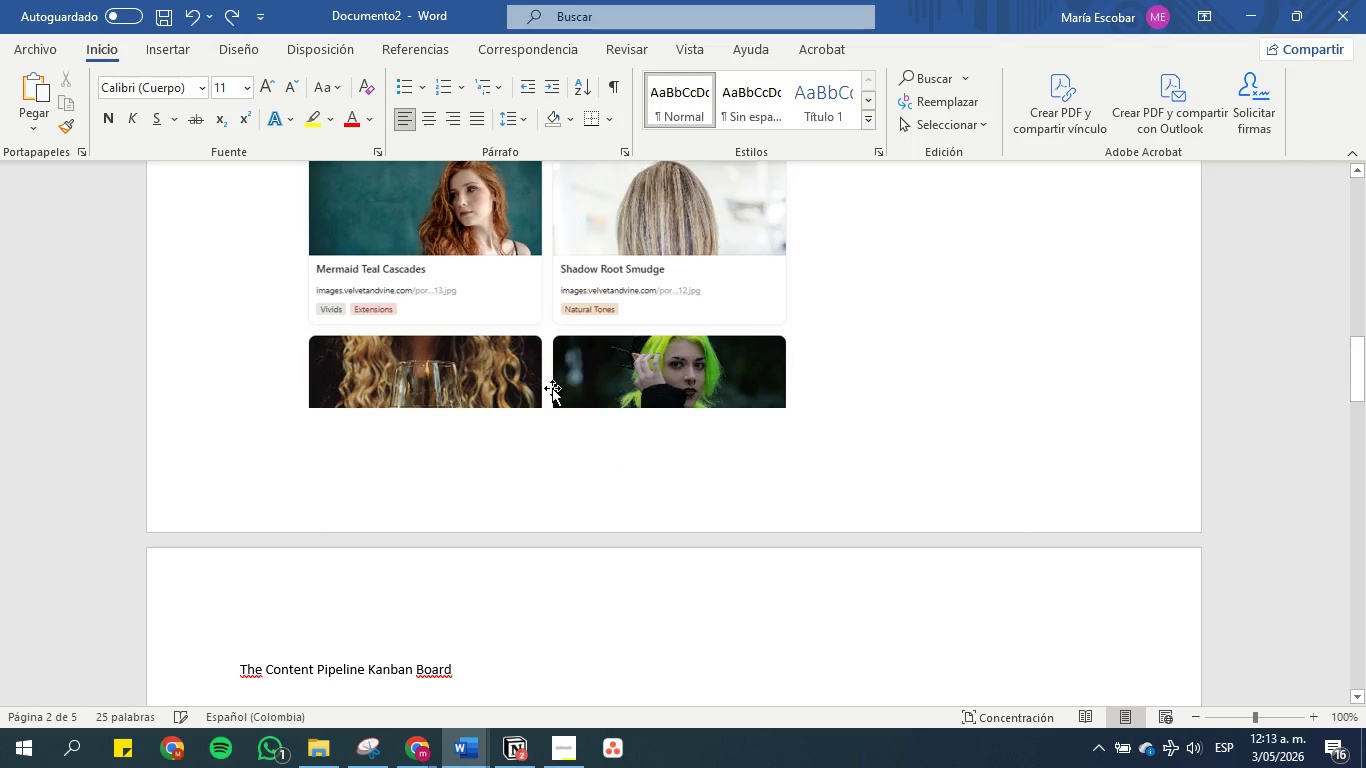 
scroll: coordinate [506, 422], scroll_direction: down, amount: 7.0
 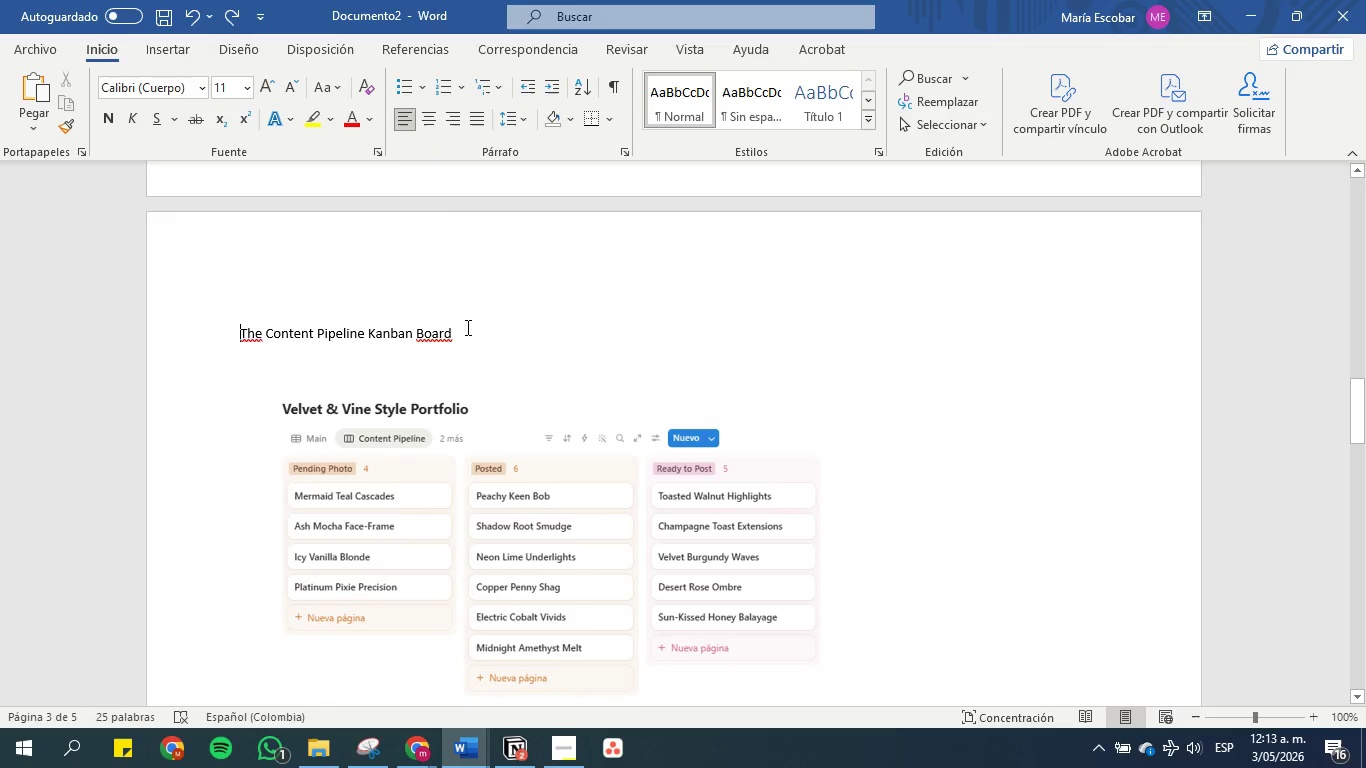 
left_click_drag(start_coordinate=[467, 328], to_coordinate=[163, 330])
 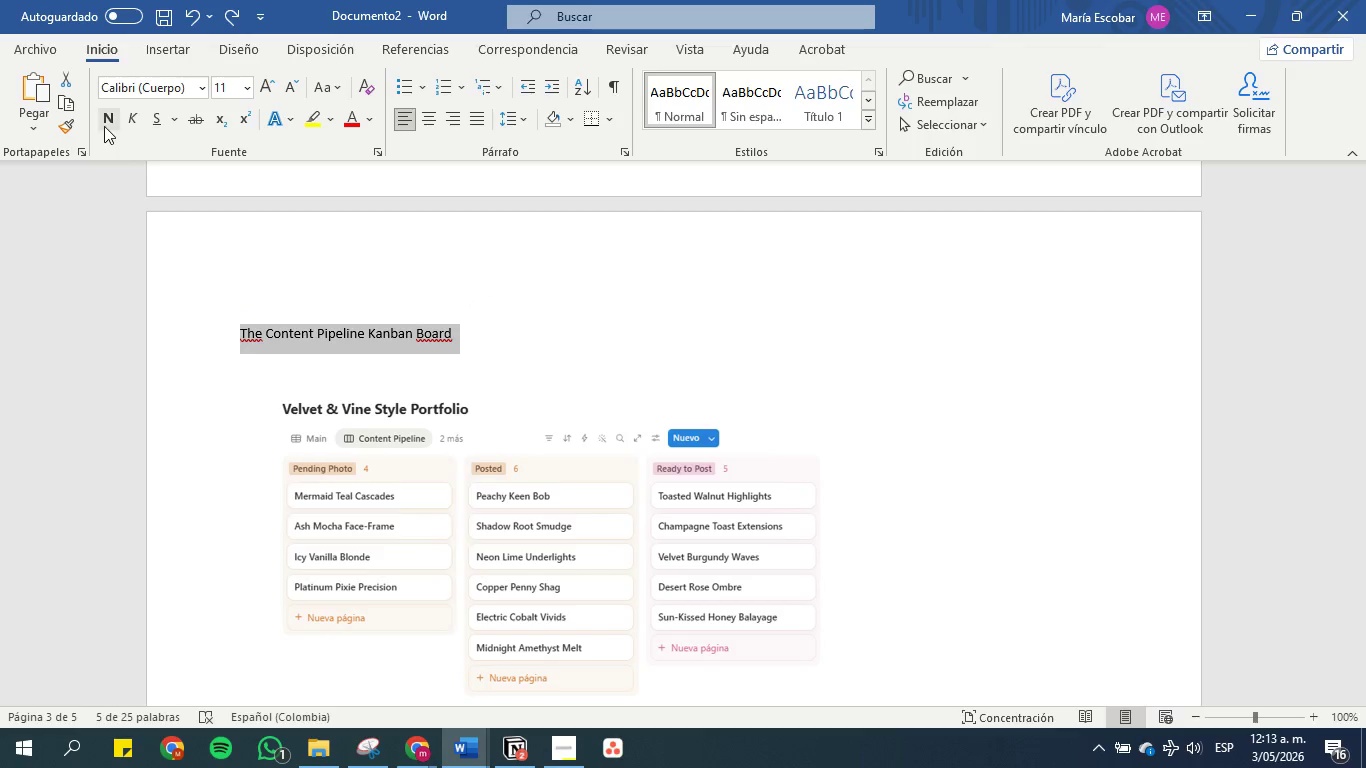 
left_click([104, 119])
 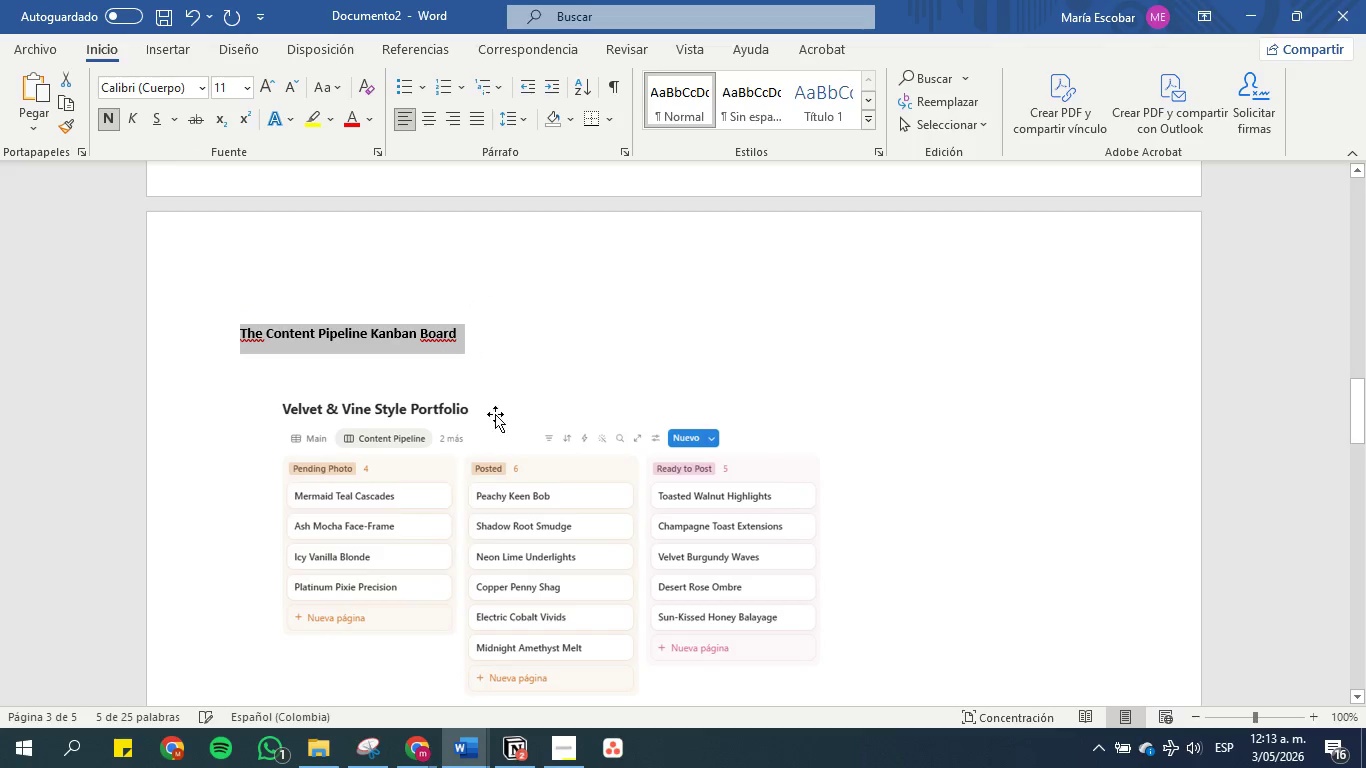 
left_click([500, 429])
 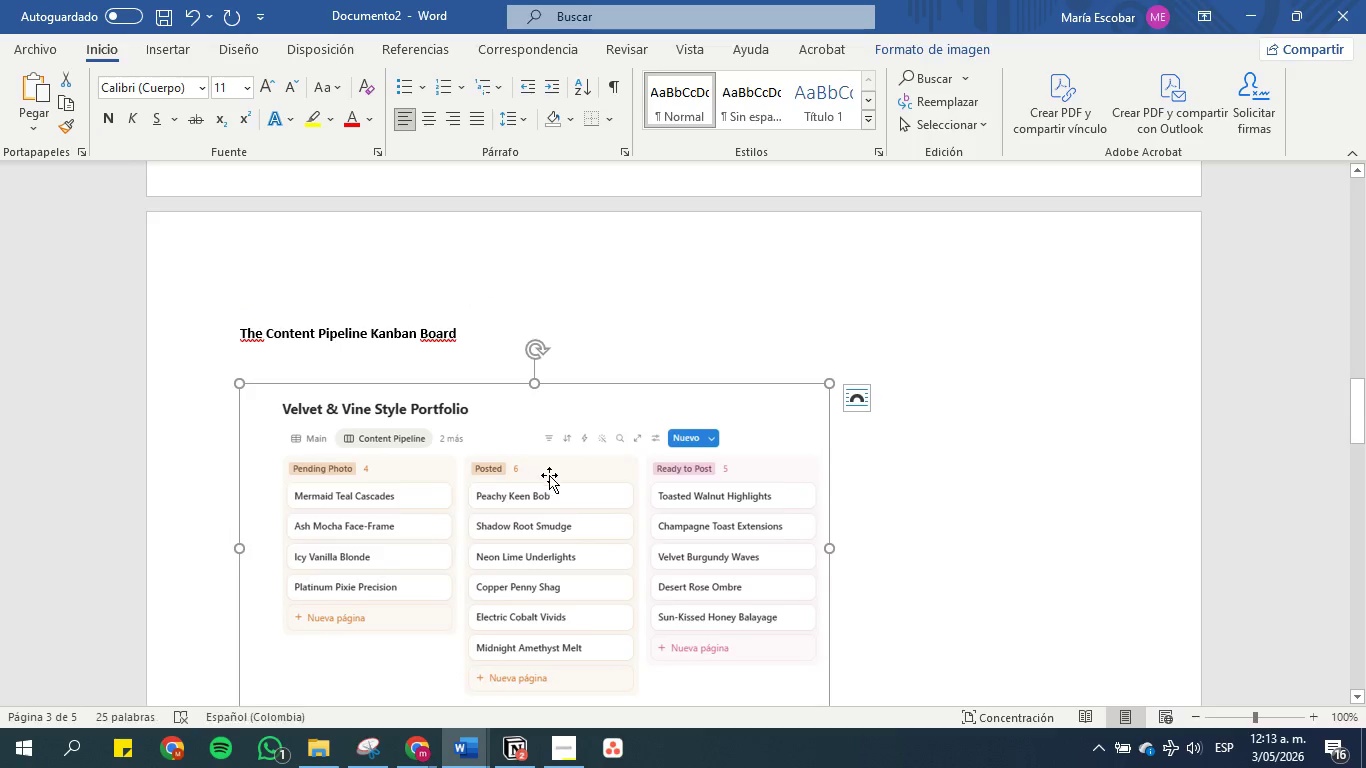 
scroll: coordinate [721, 480], scroll_direction: down, amount: 4.0
 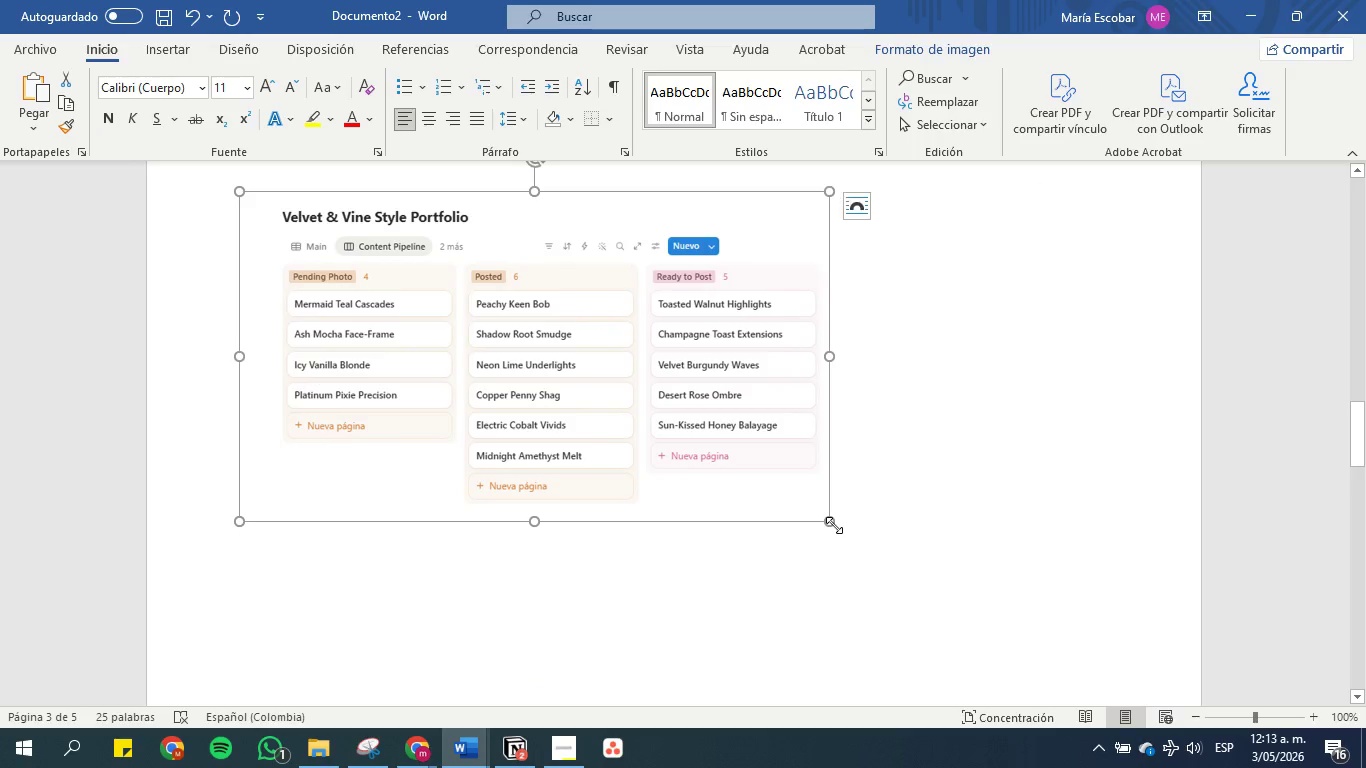 
left_click_drag(start_coordinate=[834, 525], to_coordinate=[1095, 648])
 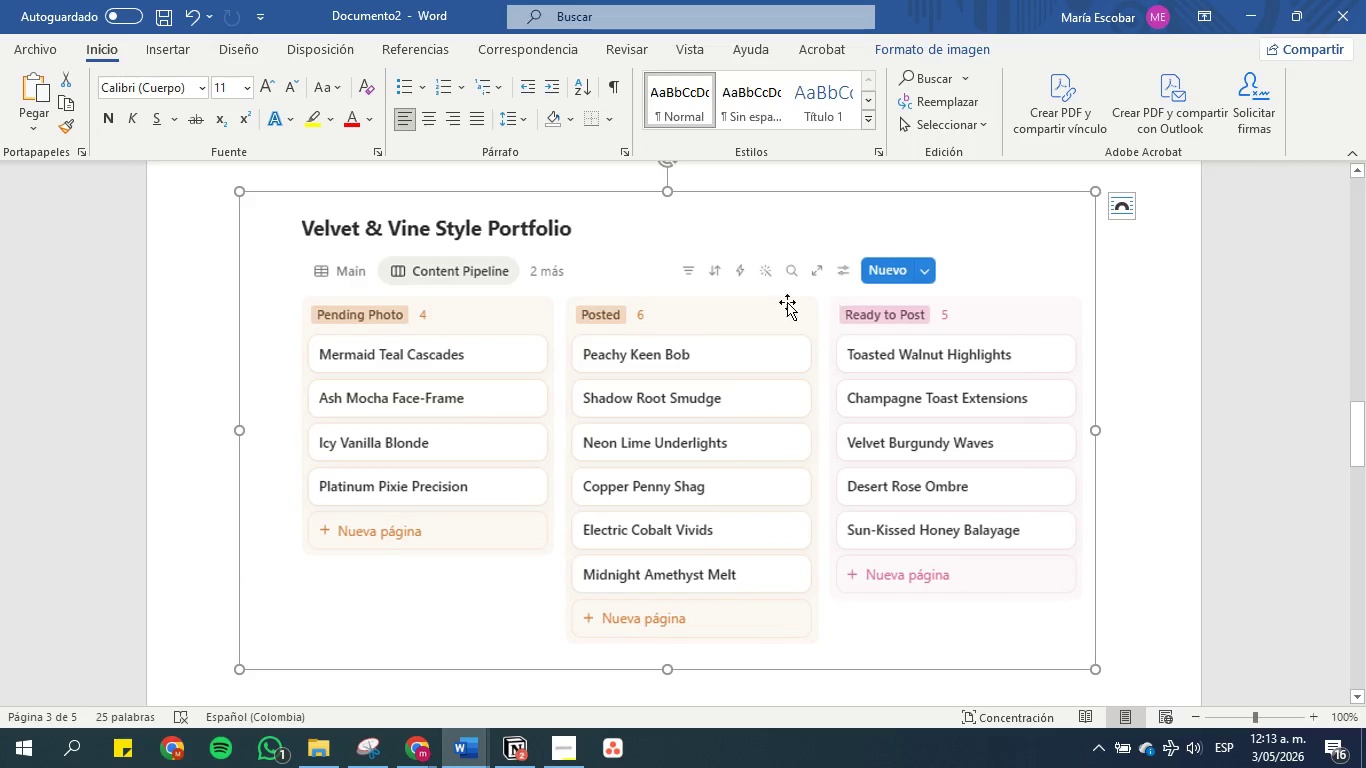 
scroll: coordinate [406, 410], scroll_direction: down, amount: 18.0
 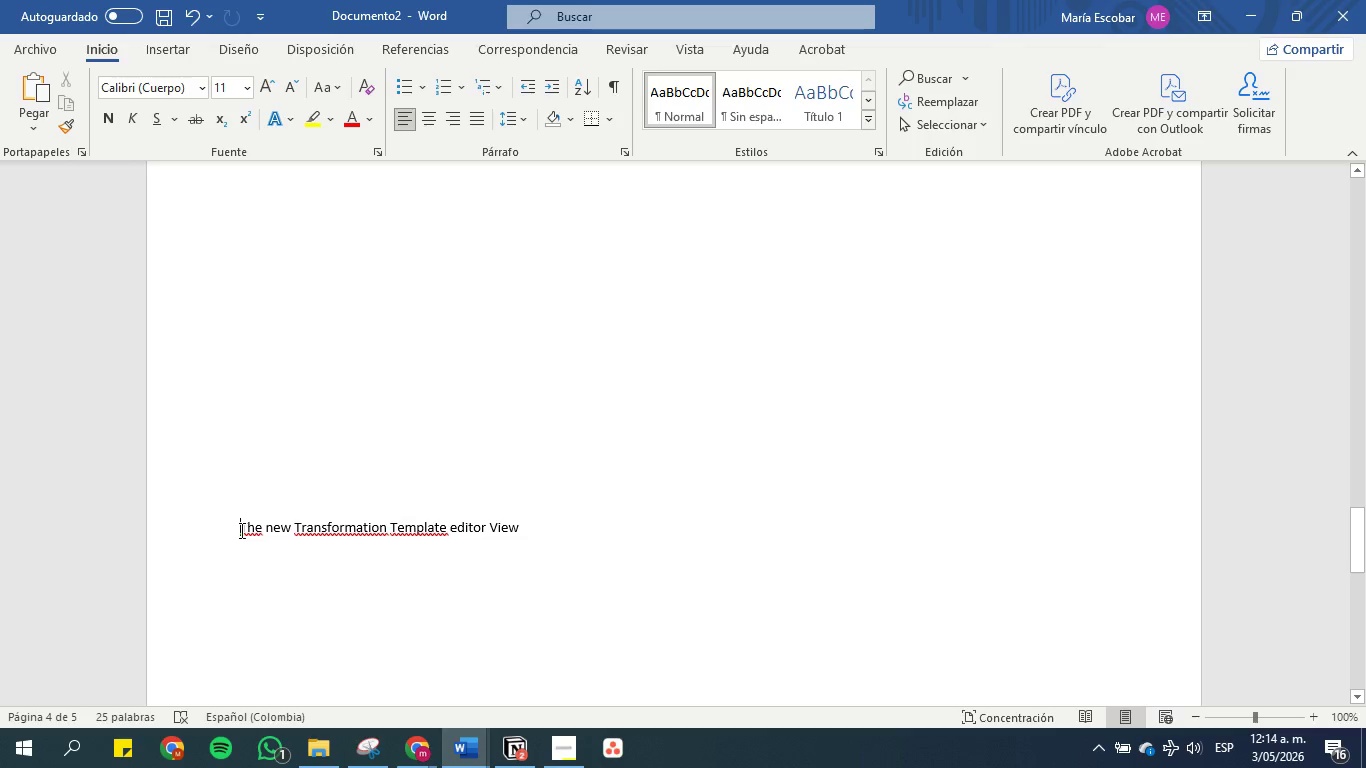 
key(Backspace)
 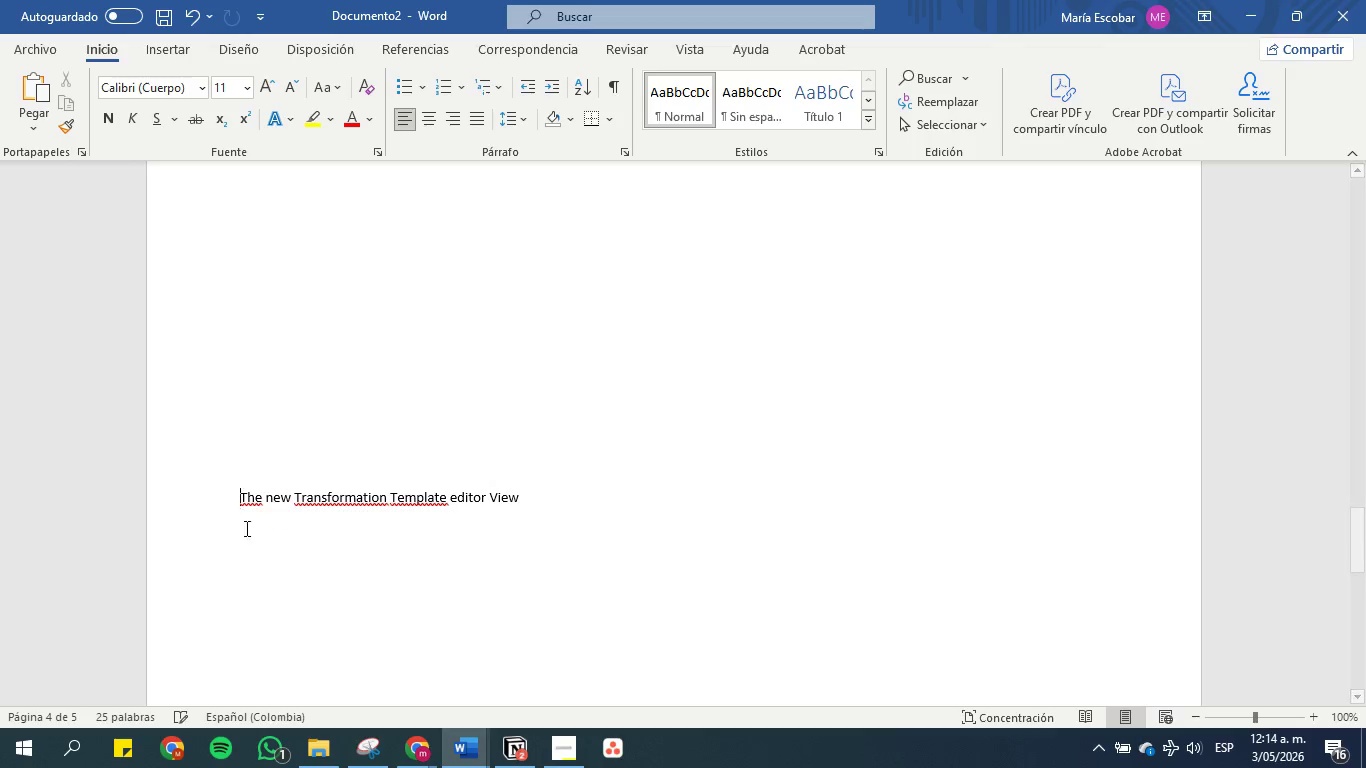 
key(Backspace)
 